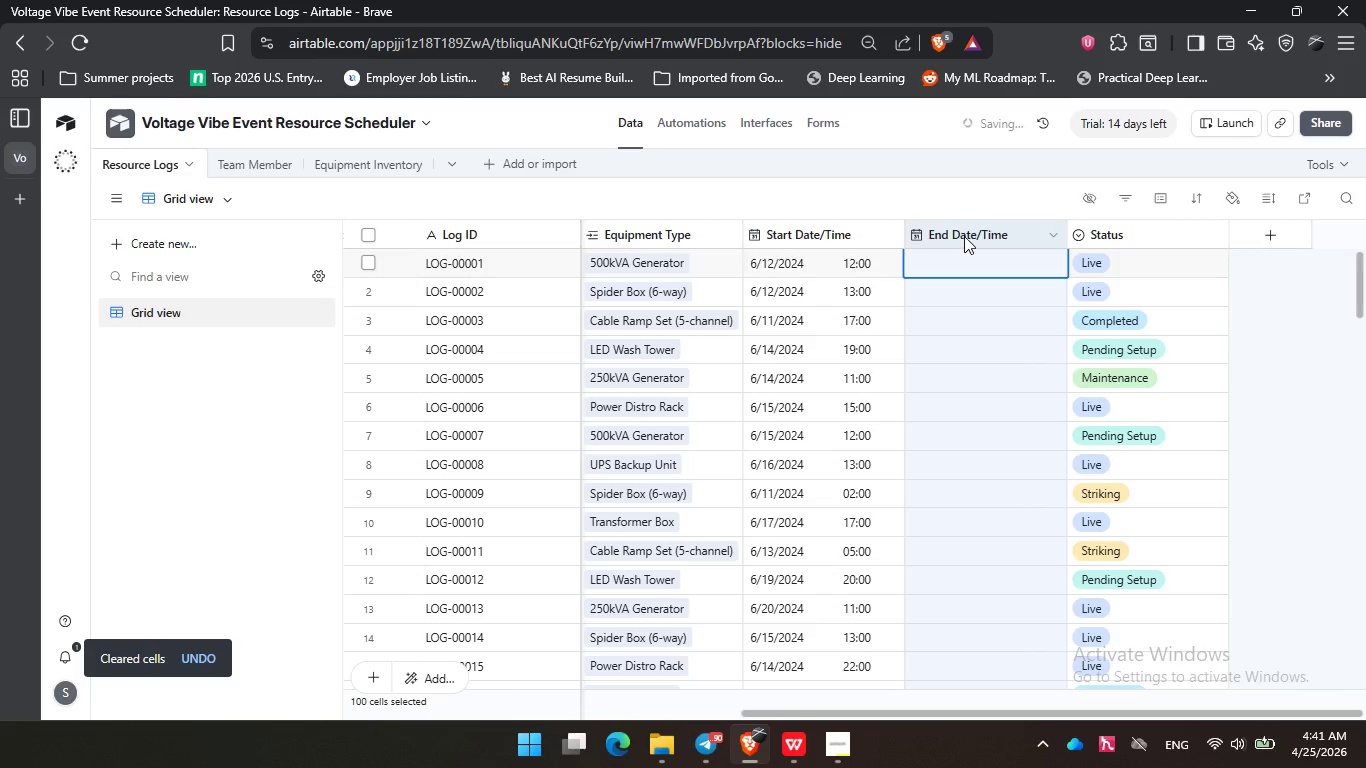 
key(Control+V)
 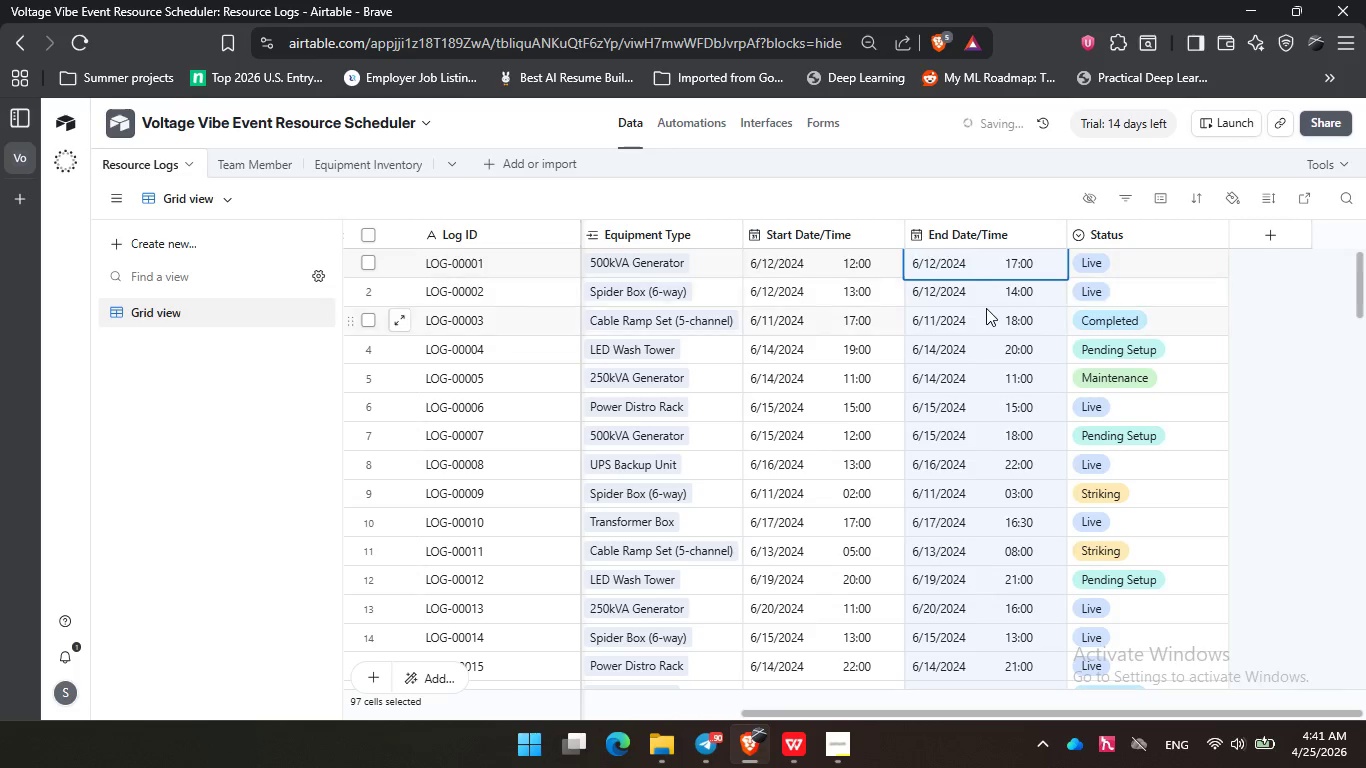 
scroll: coordinate [1007, 321], scroll_direction: up, amount: 1.0
 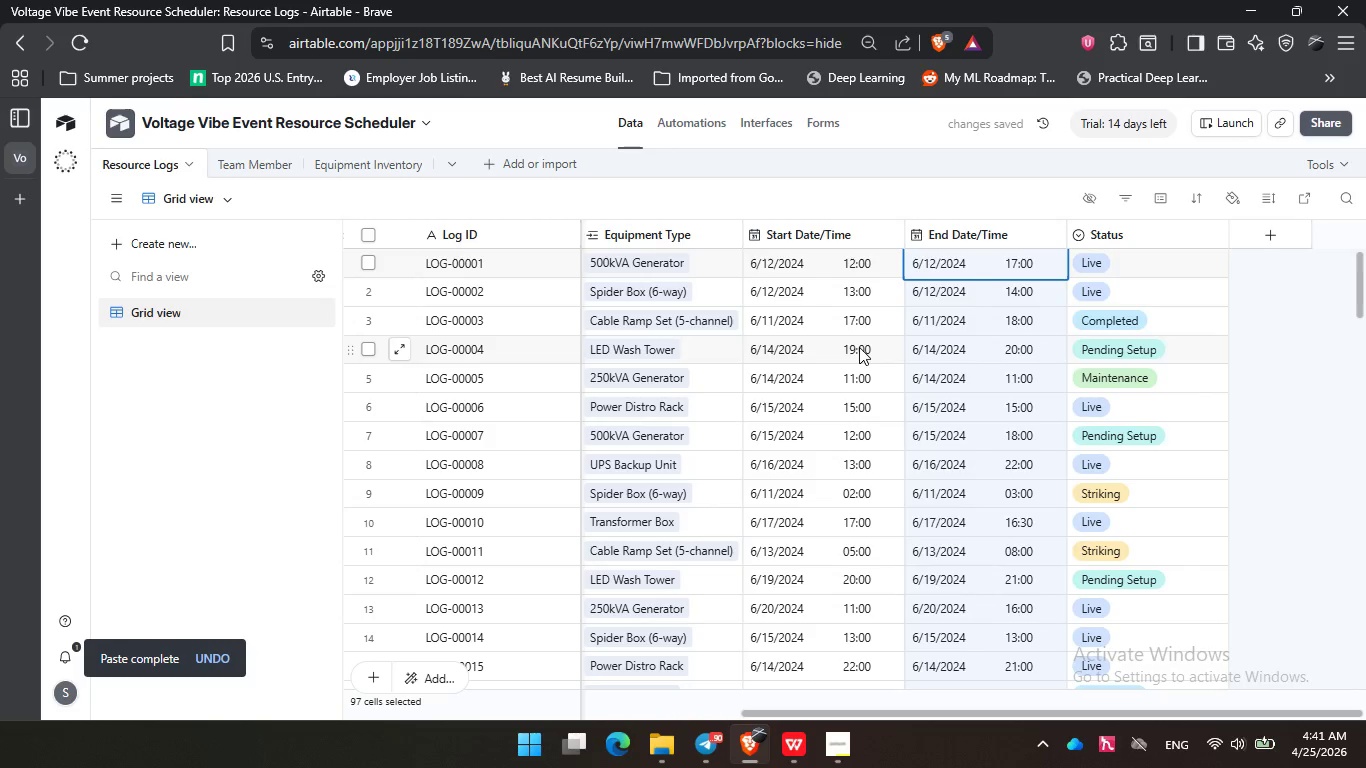 
scroll: coordinate [859, 347], scroll_direction: none, amount: 0.0
 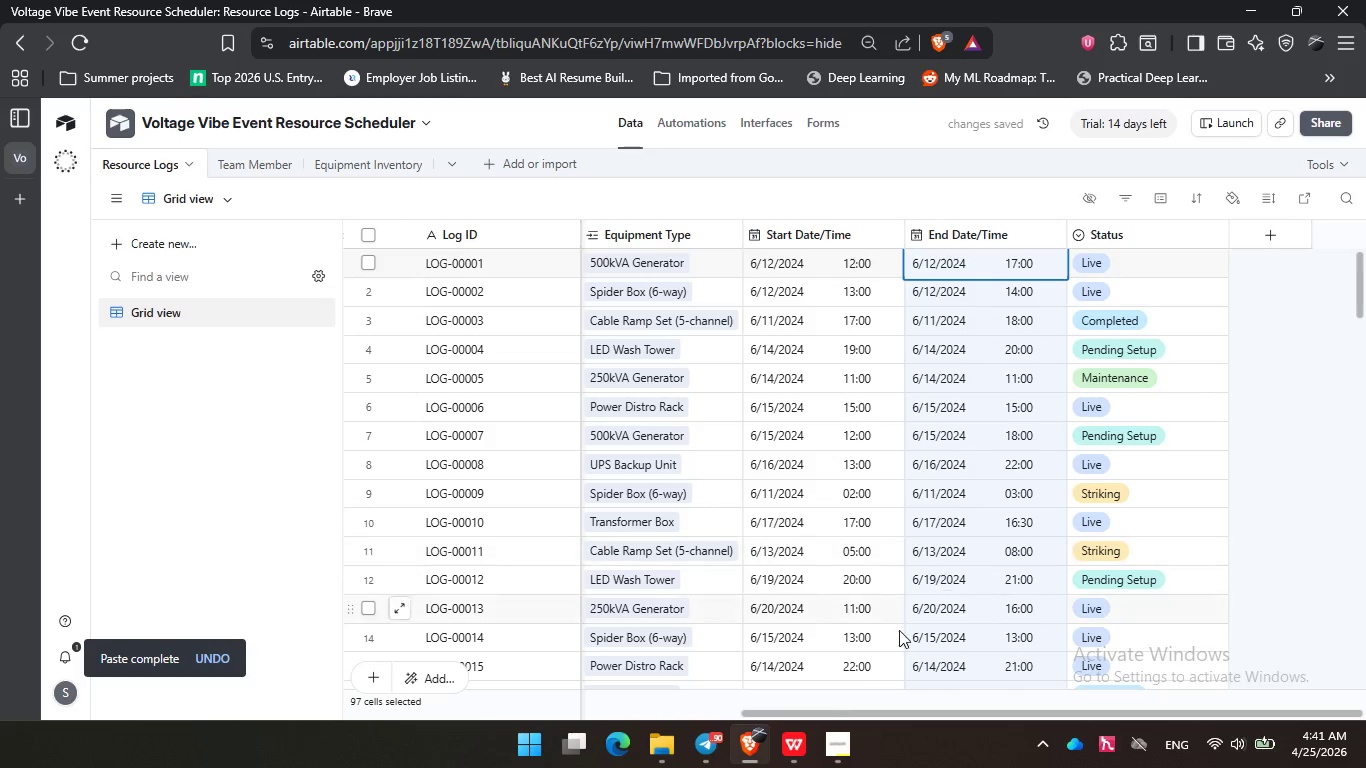 
mouse_move([815, 752])
 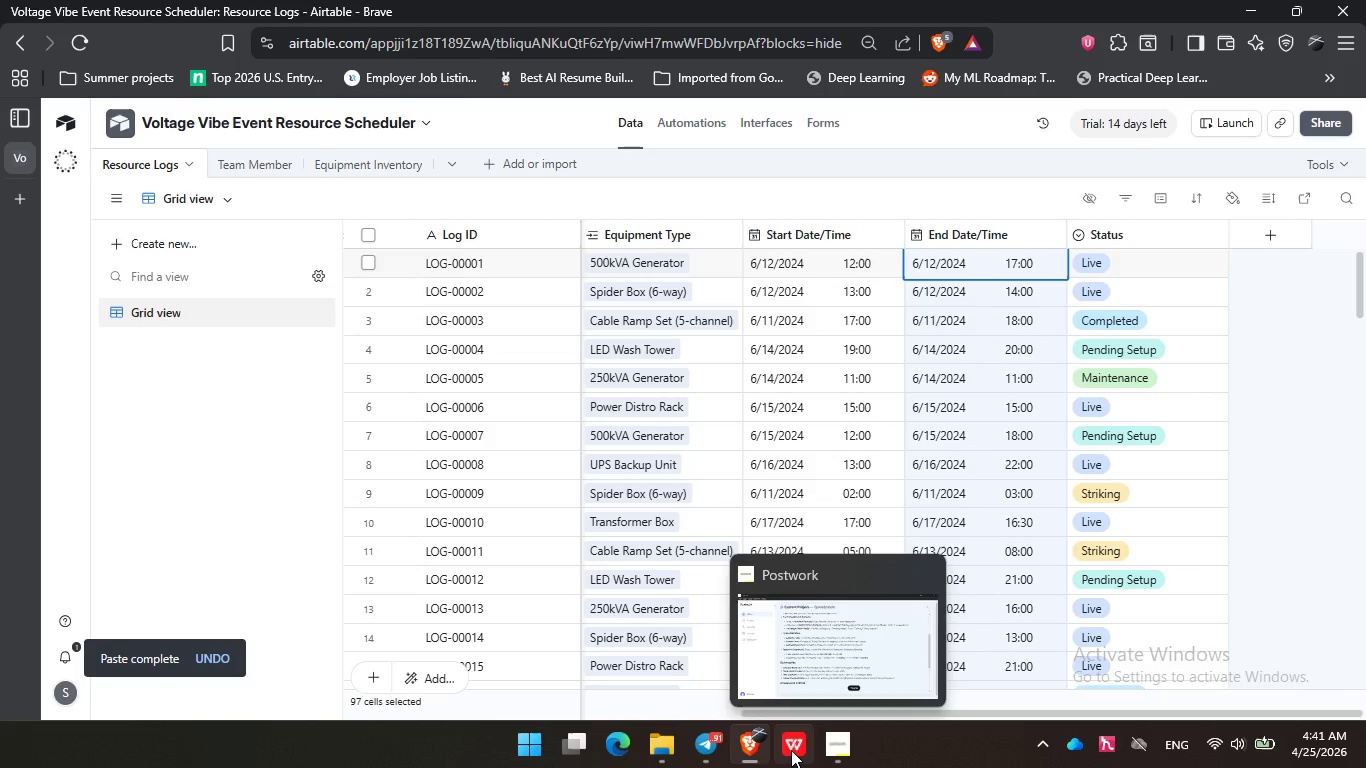 
left_click([791, 750])
 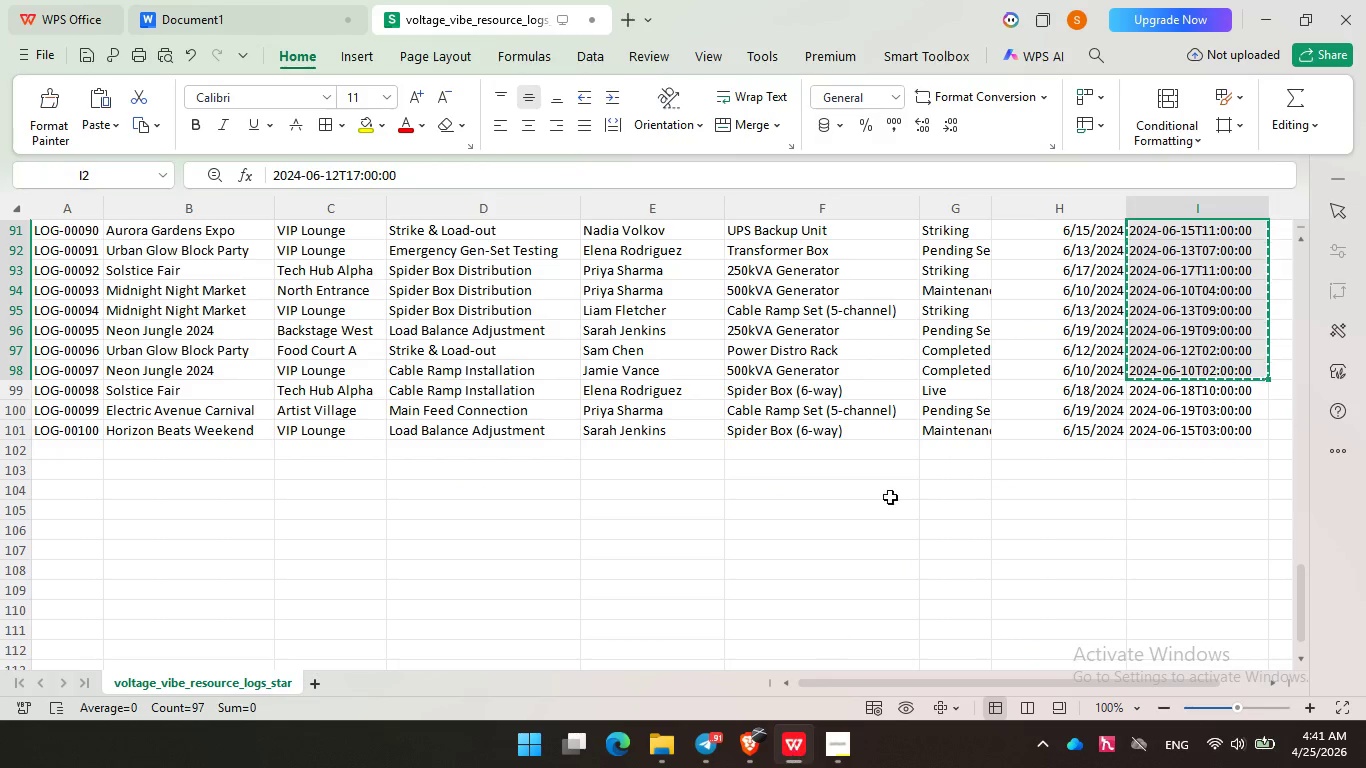 
scroll: coordinate [1067, 482], scroll_direction: none, amount: 0.0
 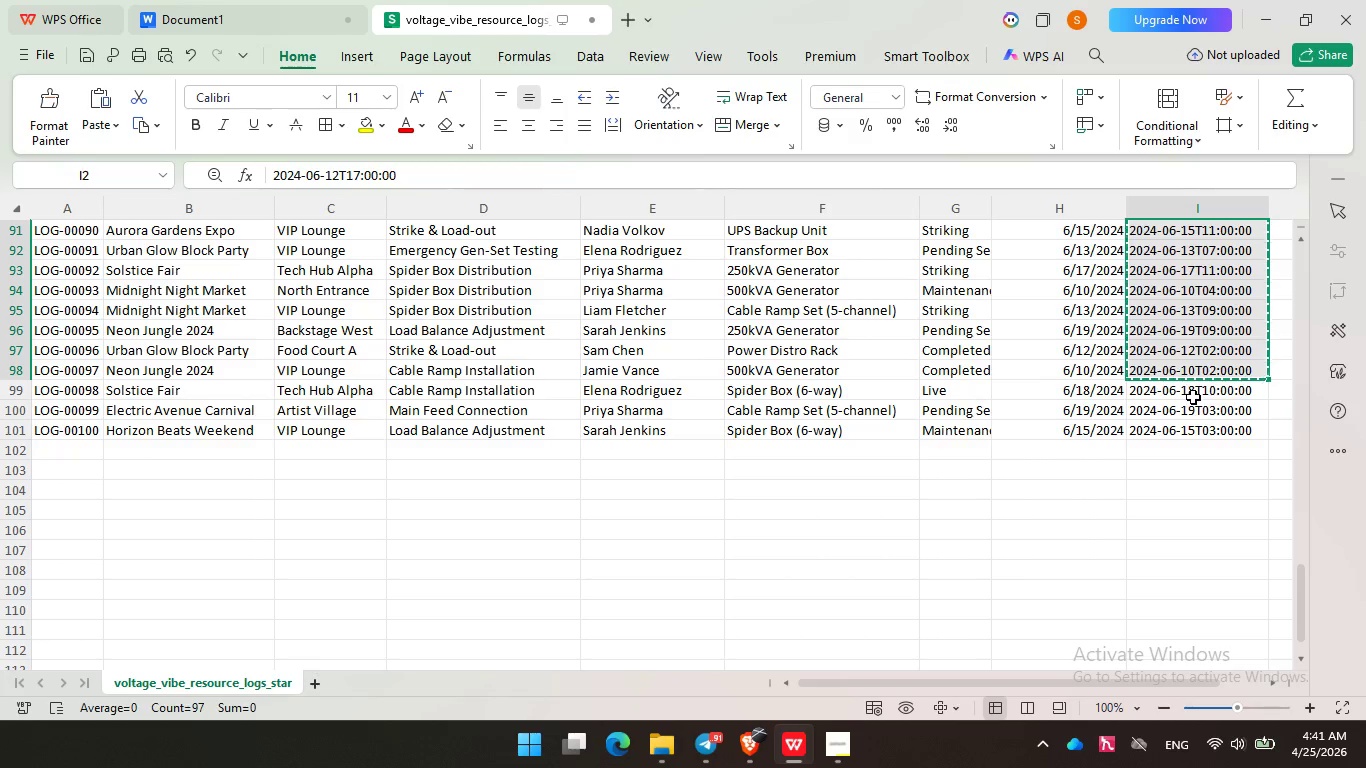 
left_click_drag(start_coordinate=[1194, 391], to_coordinate=[1200, 437])
 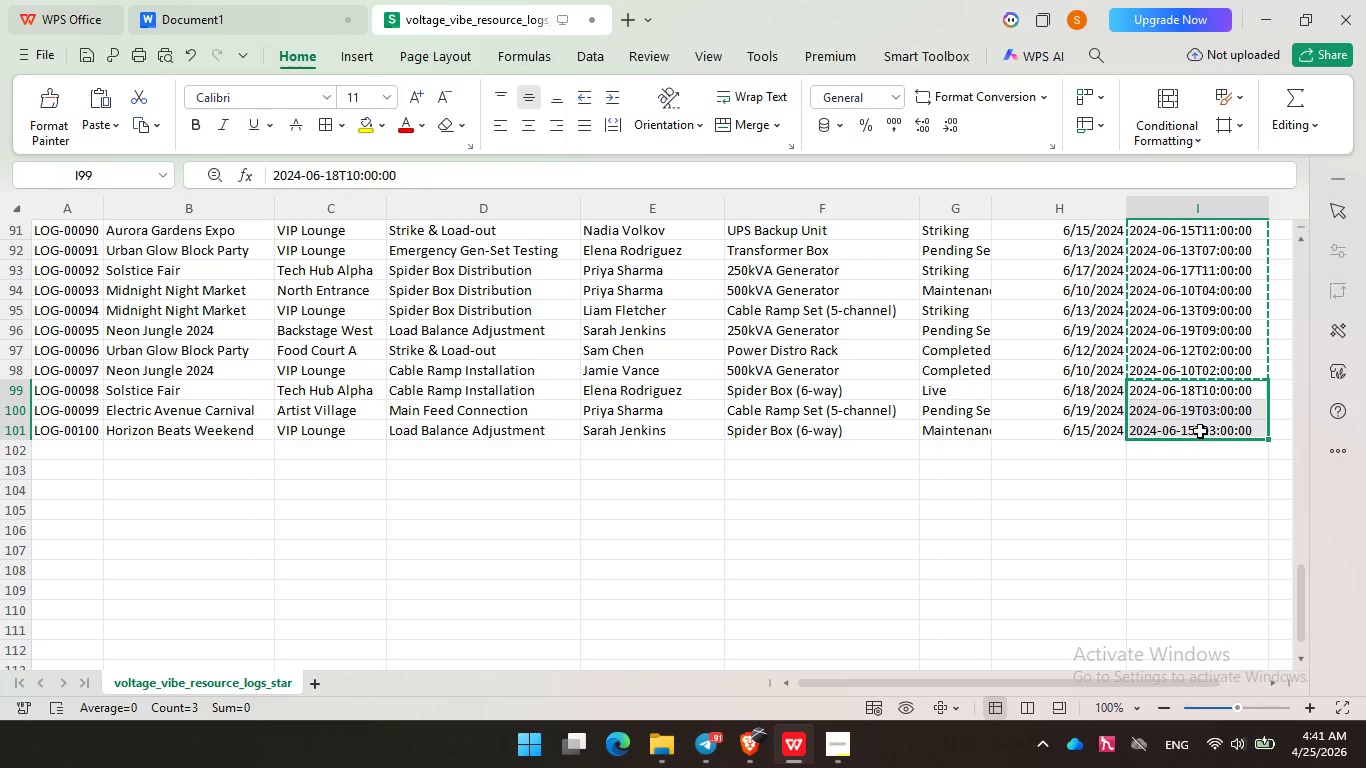 
key(Control+C)
 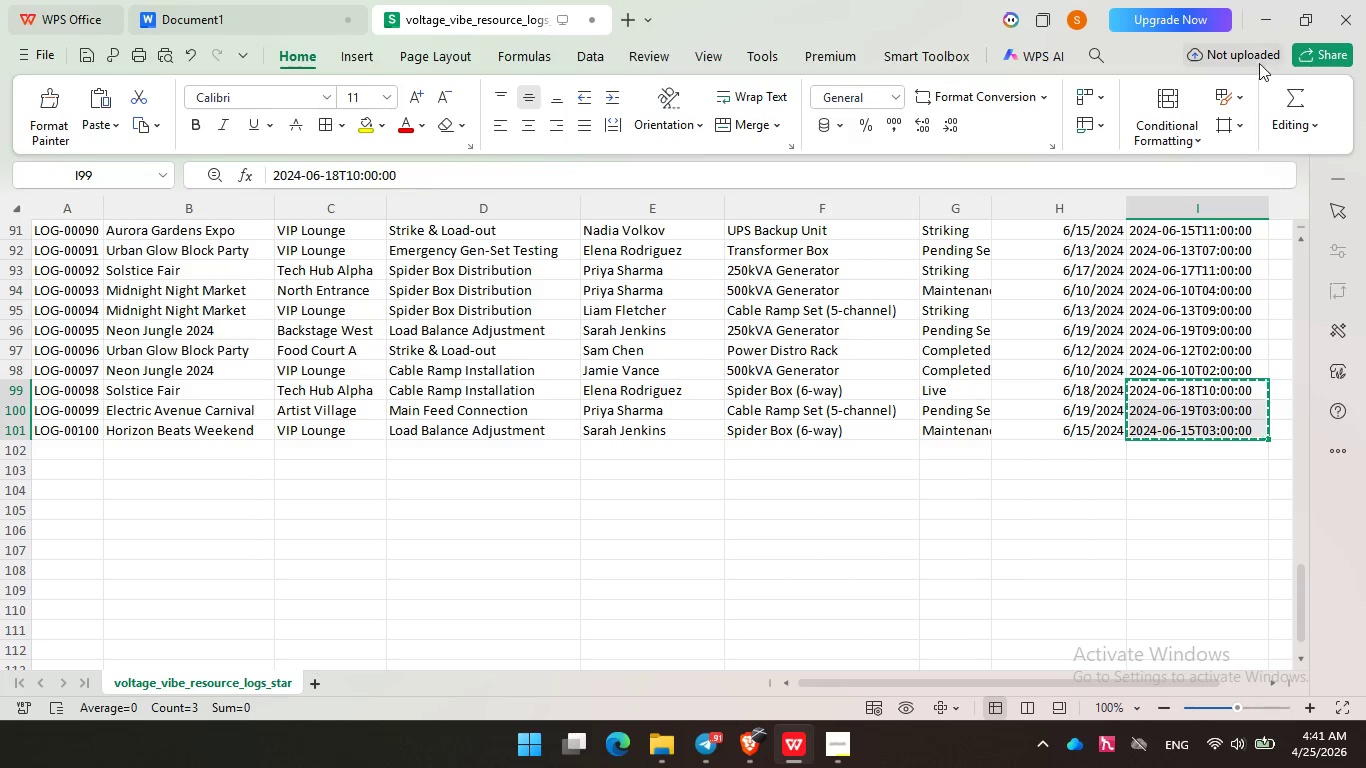 
left_click([1257, 21])
 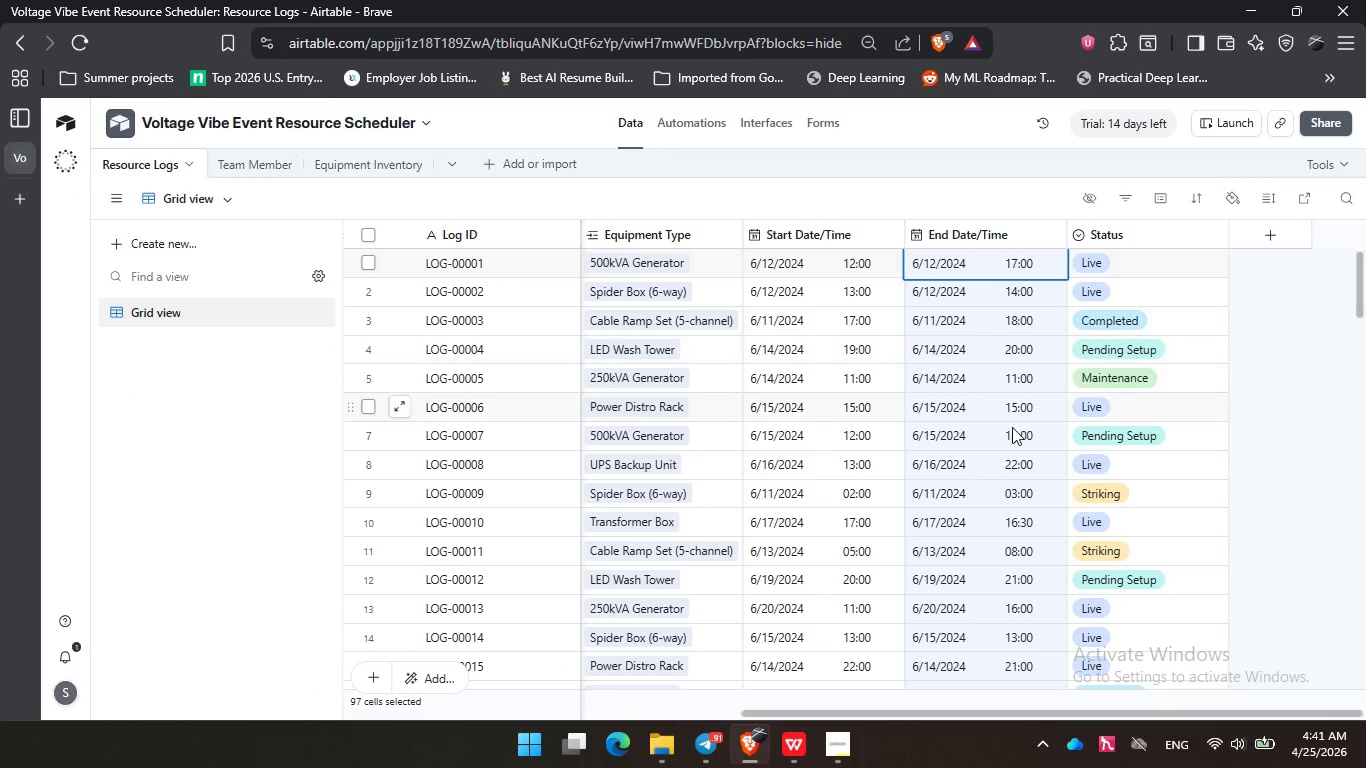 
scroll: coordinate [1010, 433], scroll_direction: down, amount: 29.0
 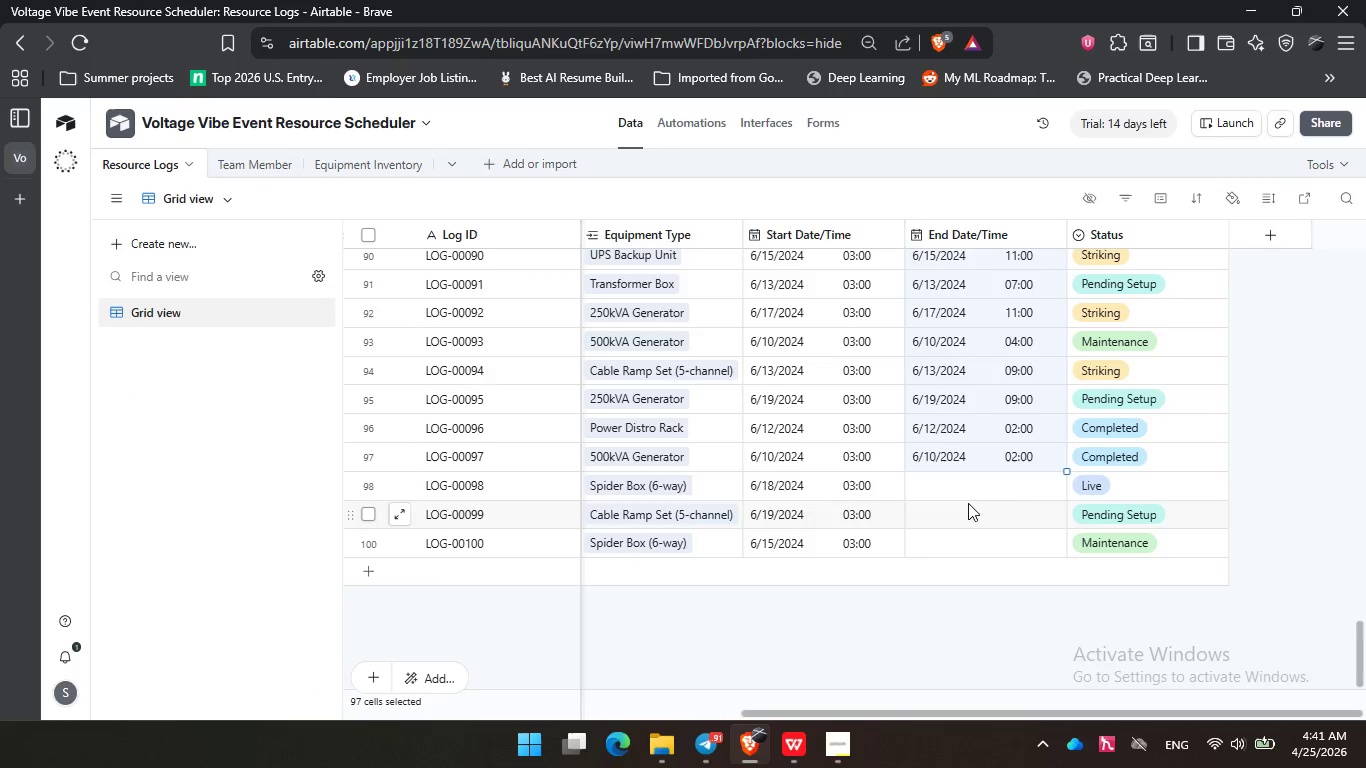 
left_click([966, 493])
 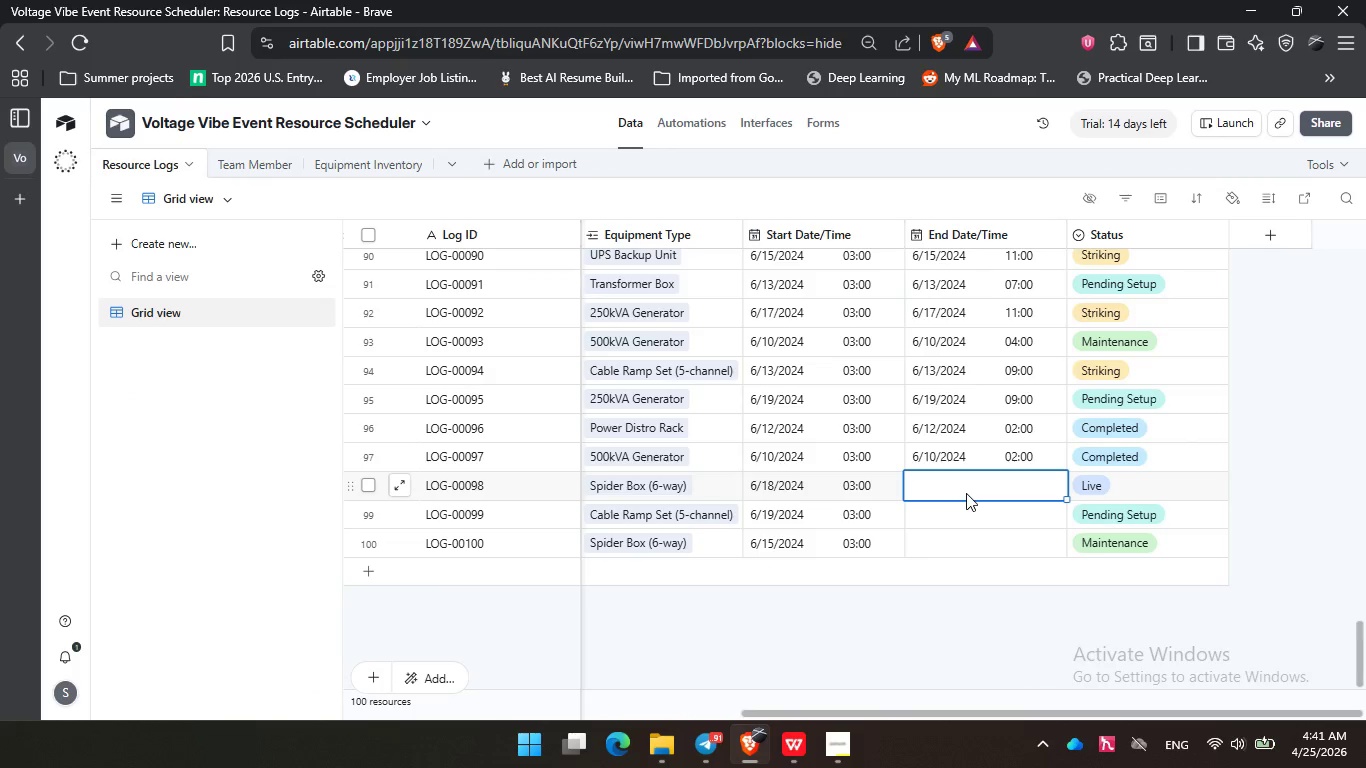 
key(Control+V)
 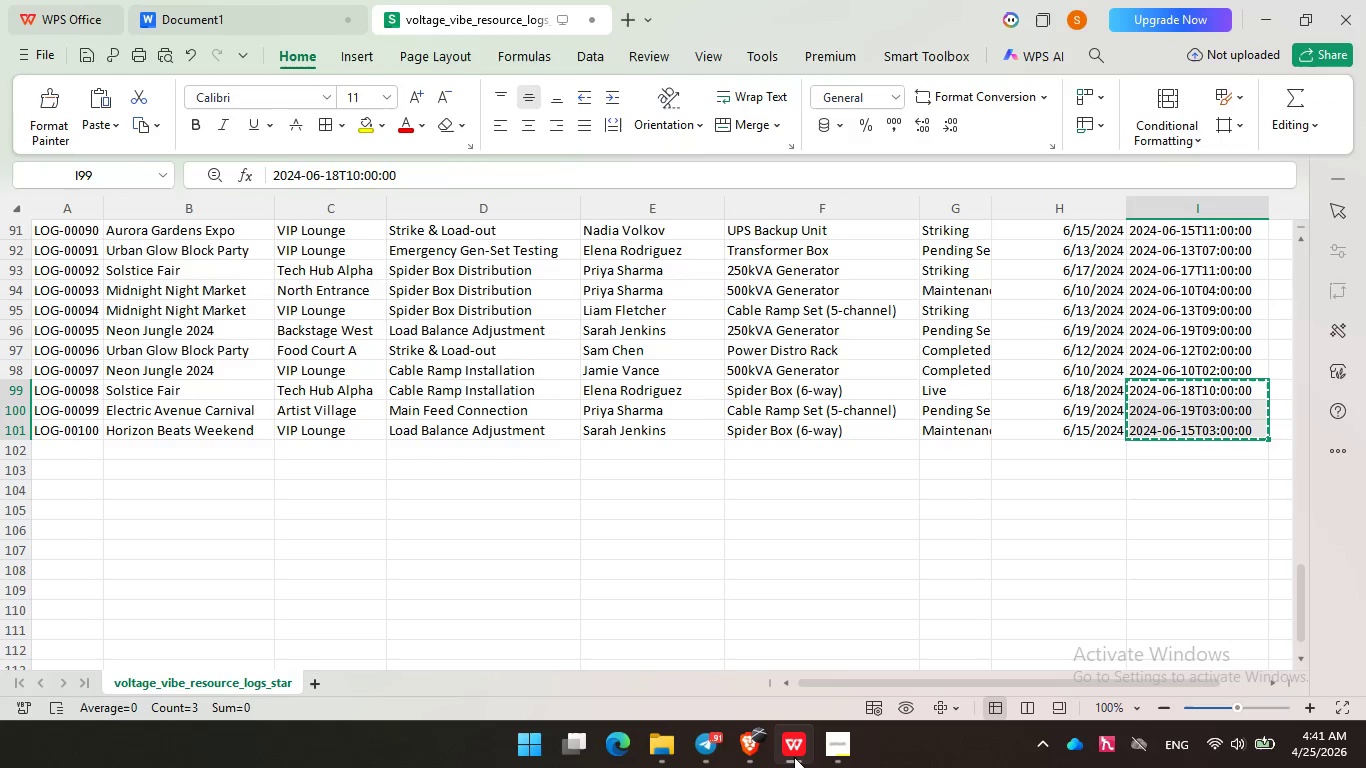 
left_click([794, 757])
 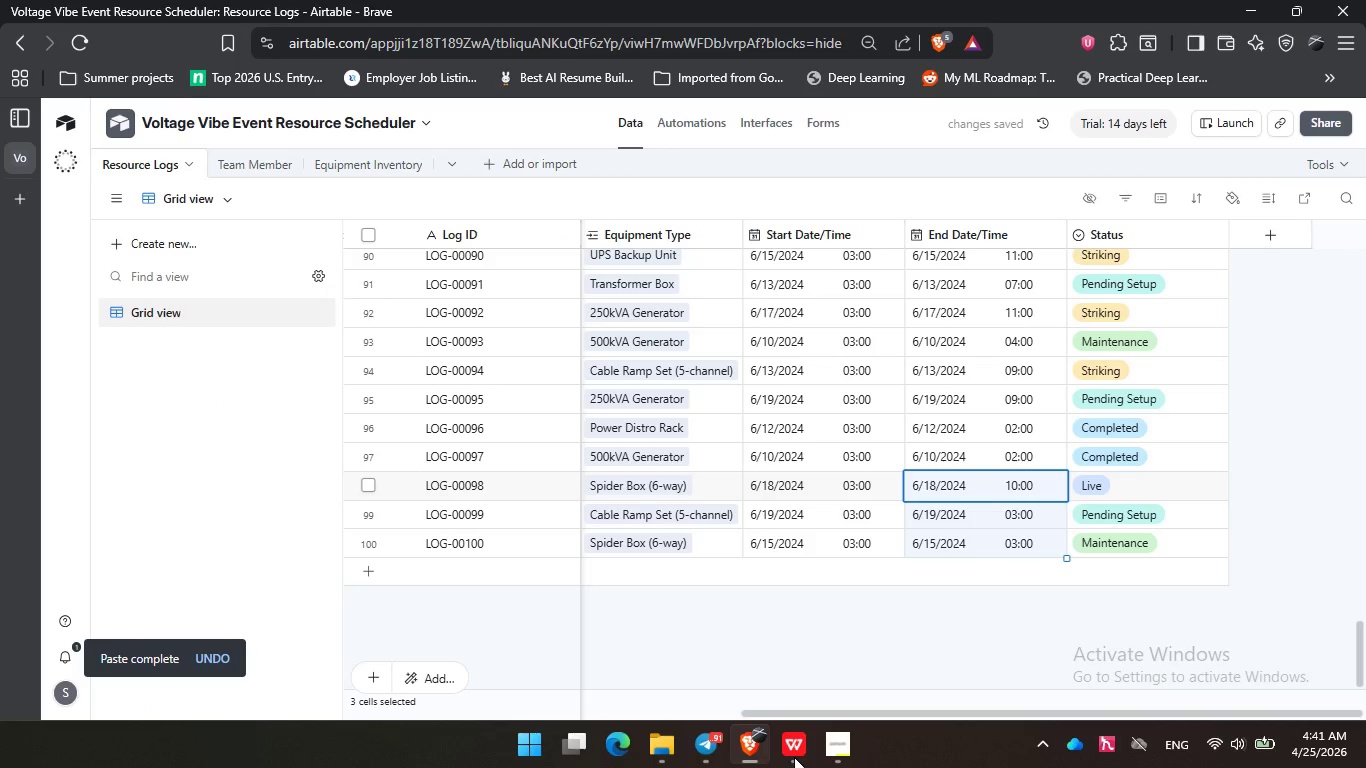 
left_click([794, 757])
 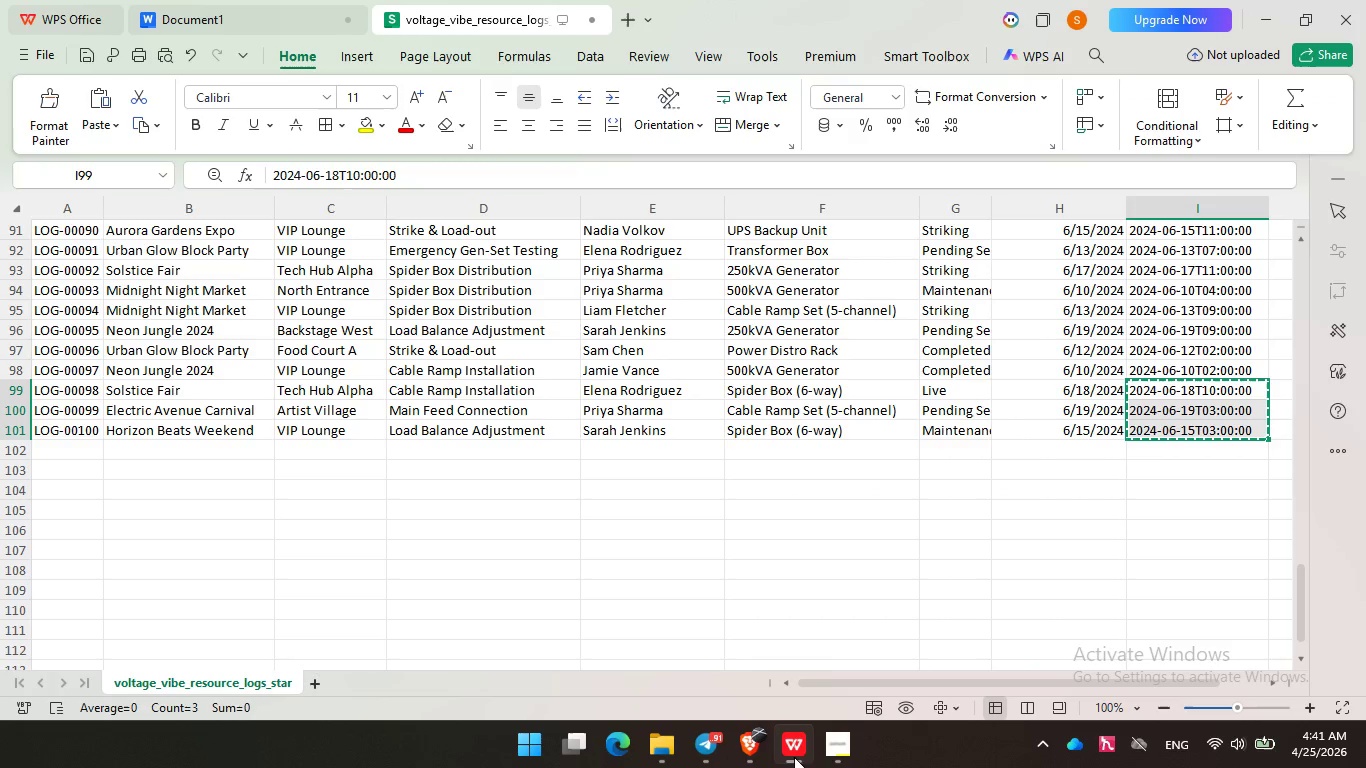 
left_click([1032, 425])
 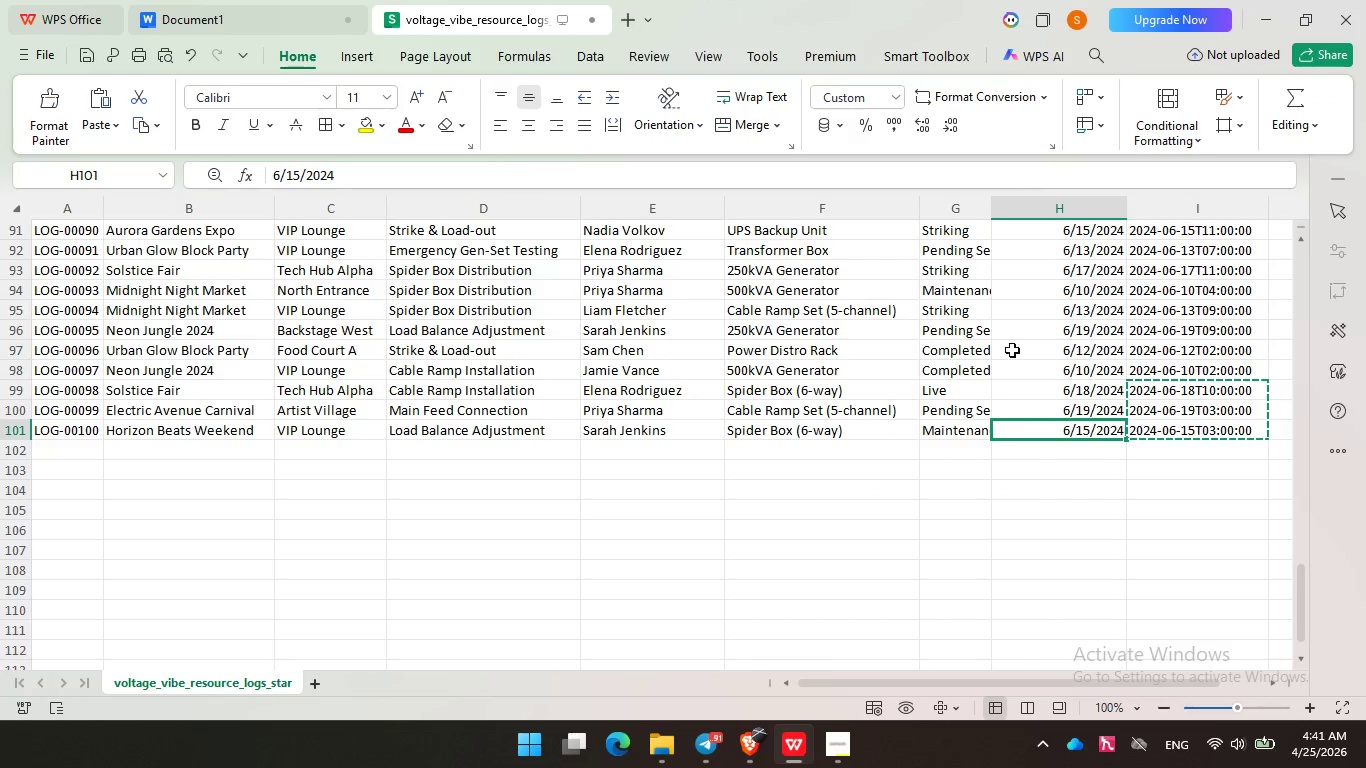 
scroll: coordinate [1034, 380], scroll_direction: up, amount: 35.0
 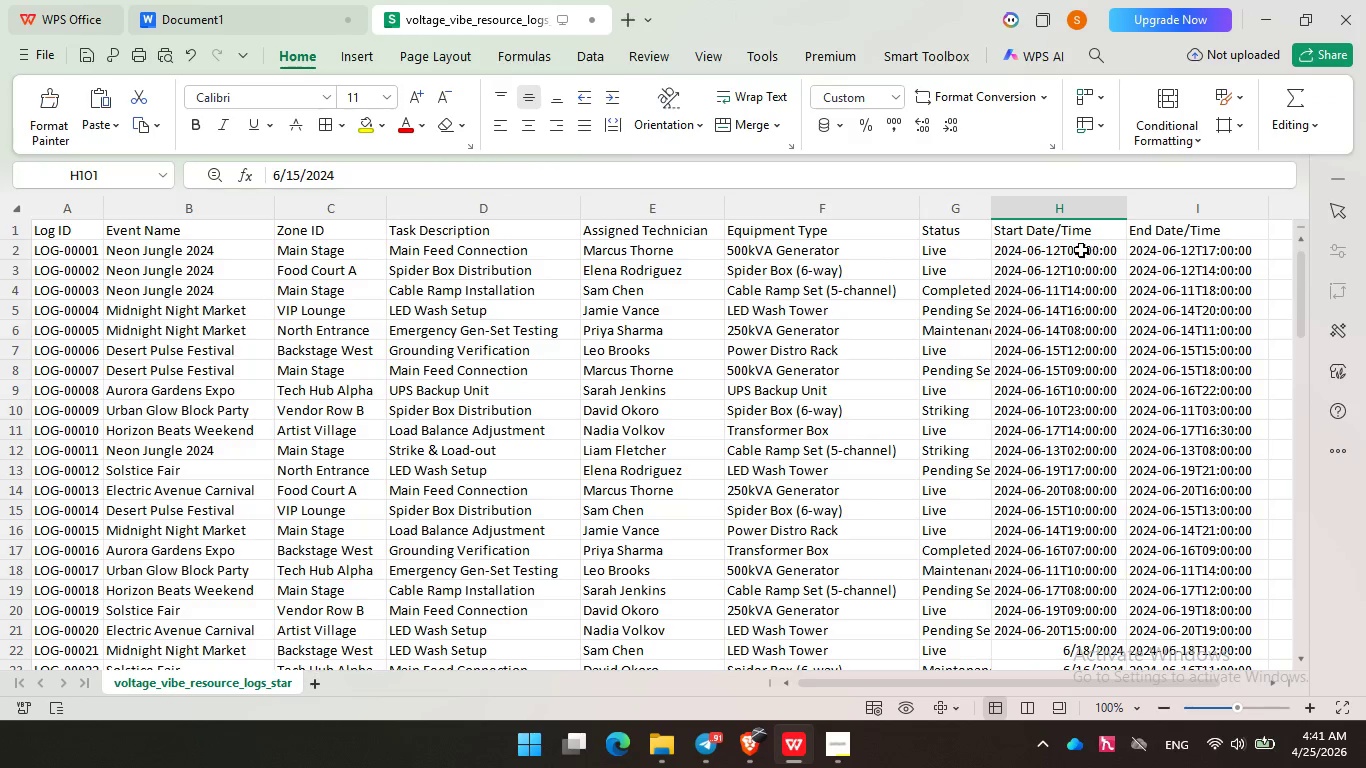 
left_click_drag(start_coordinate=[1080, 248], to_coordinate=[1082, 481])
 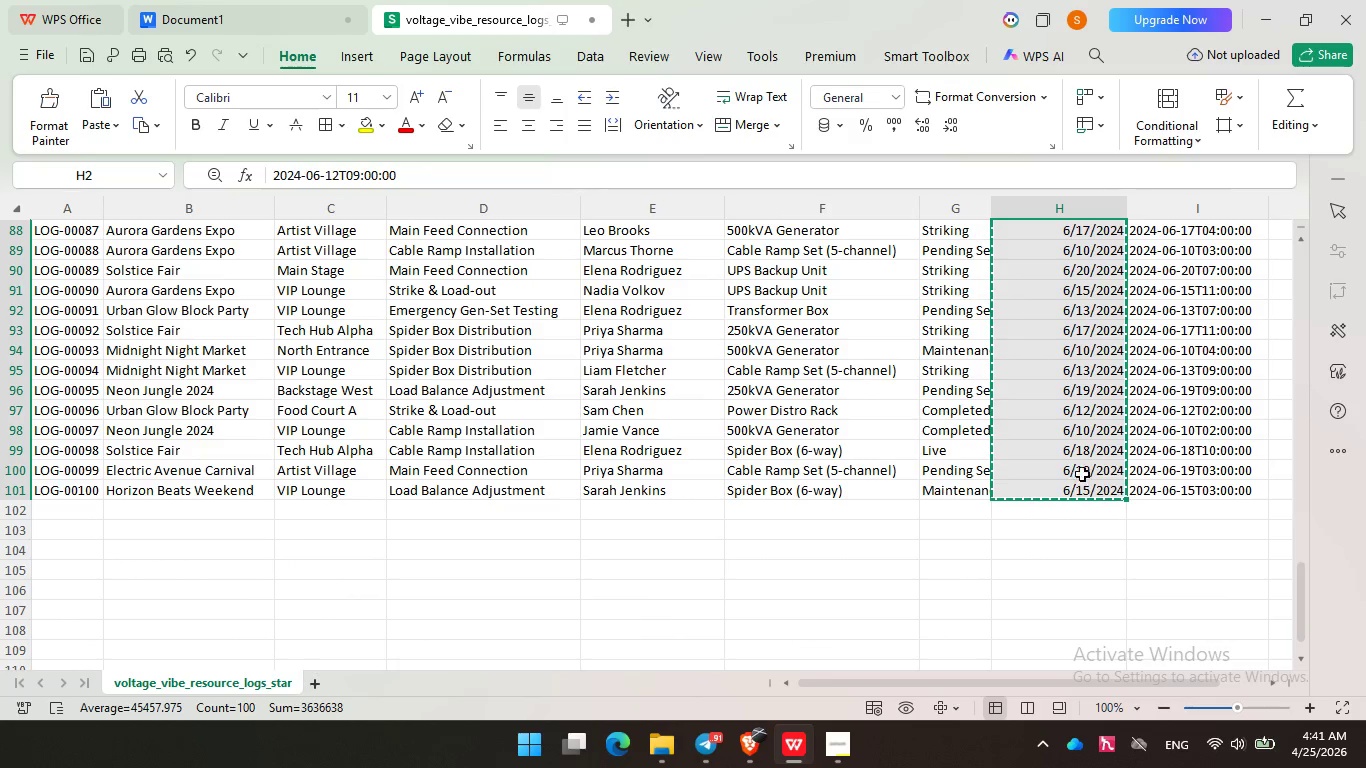 
scroll: coordinate [1089, 455], scroll_direction: down, amount: 29.0
 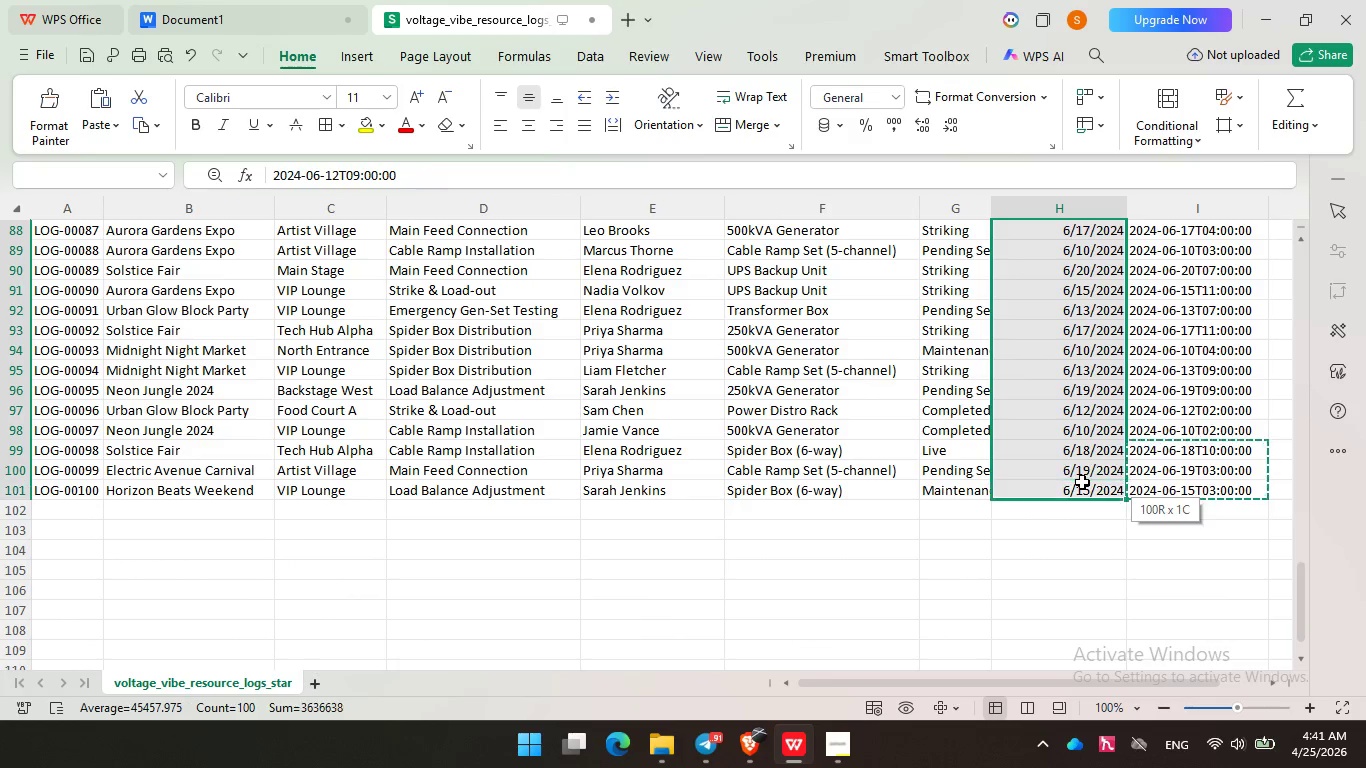 
key(Control+C)
 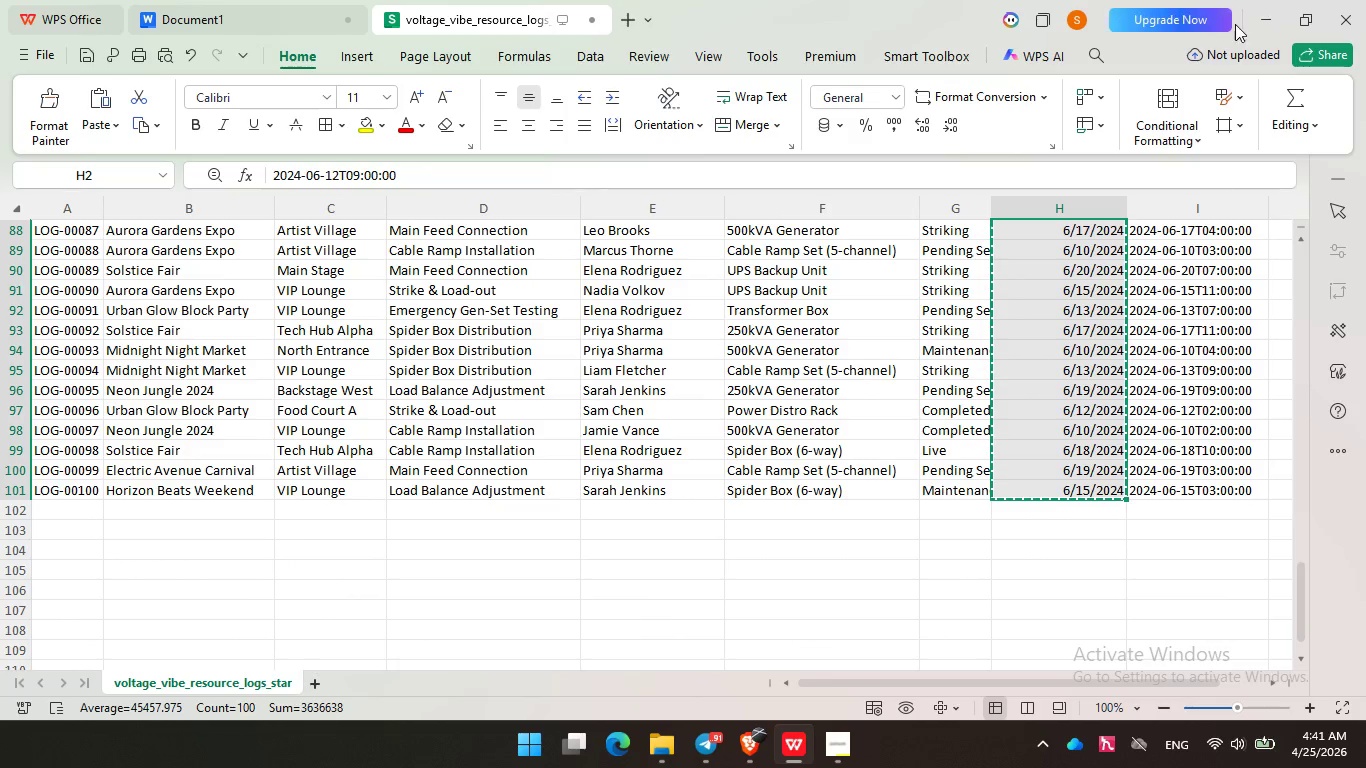 
left_click([1273, 22])
 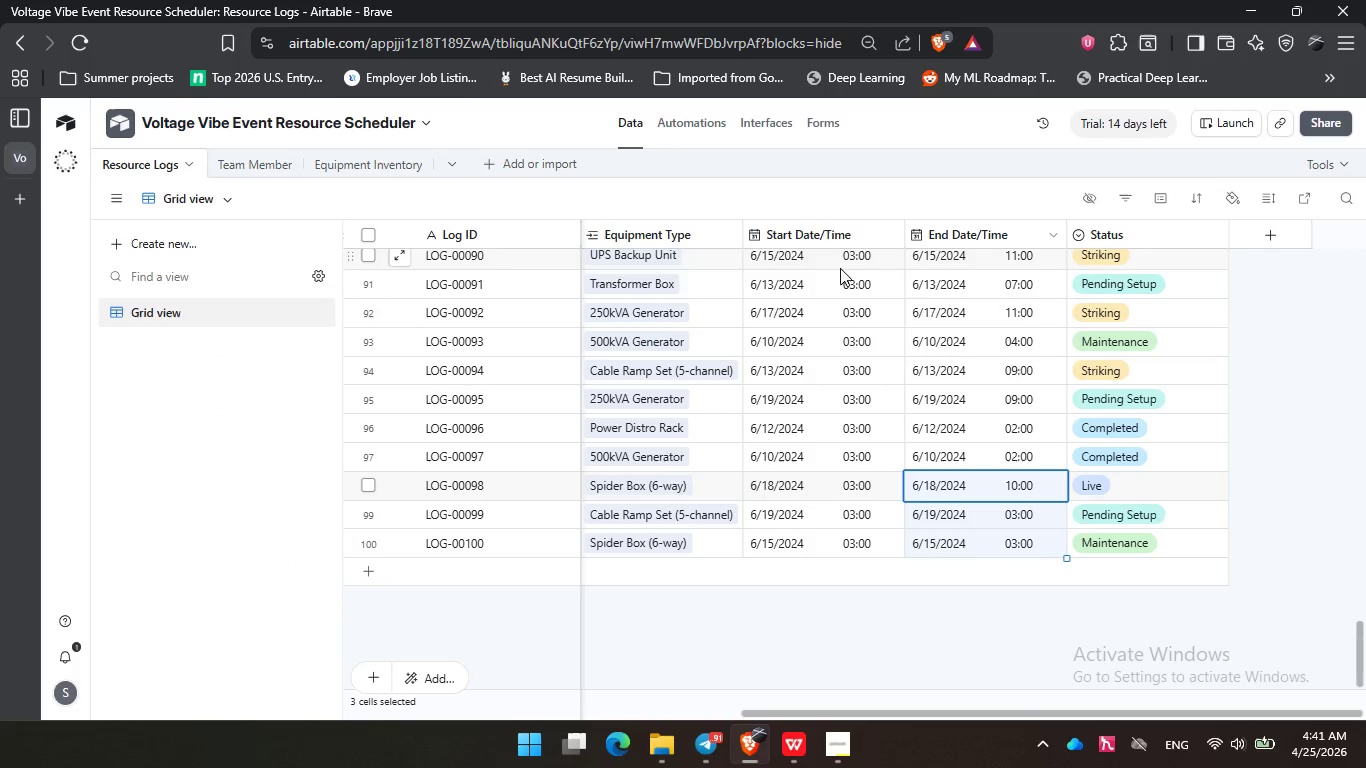 
left_click([823, 232])
 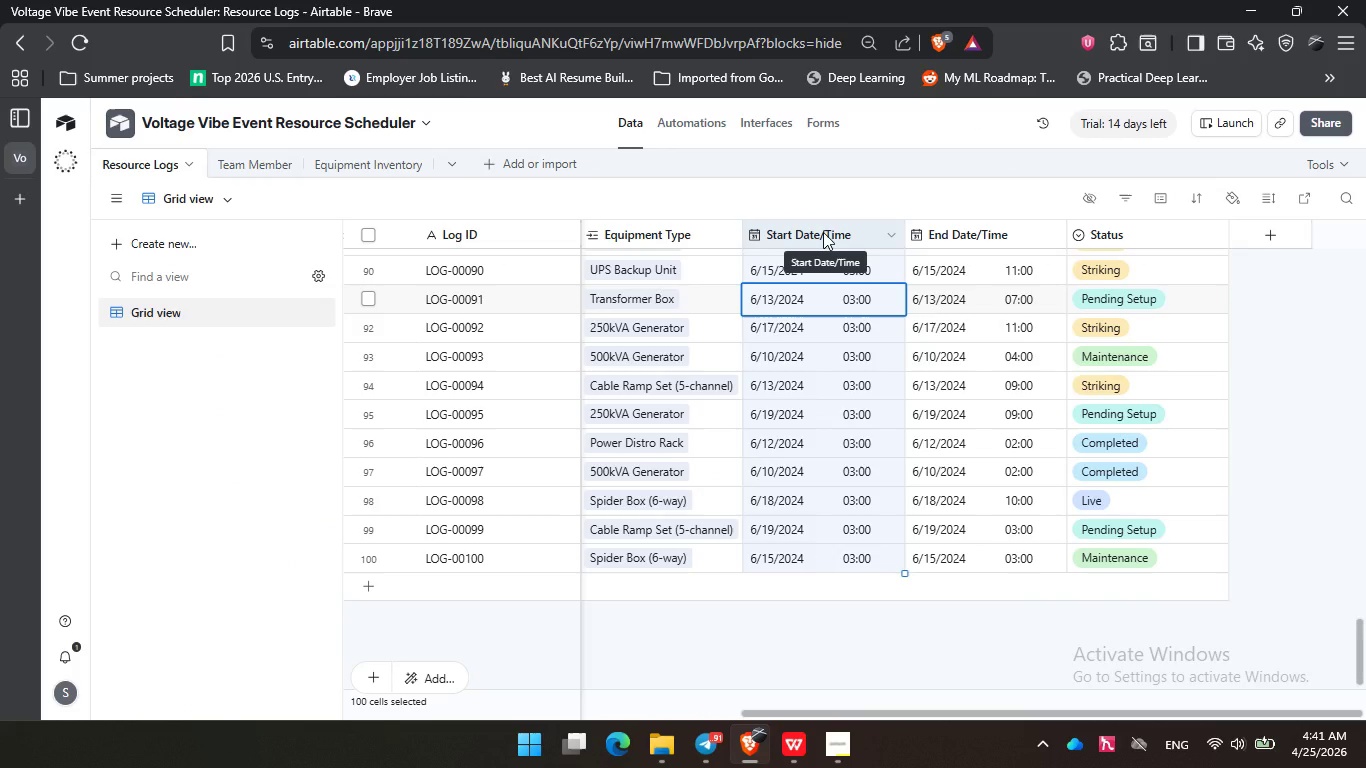 
key(Delete)
 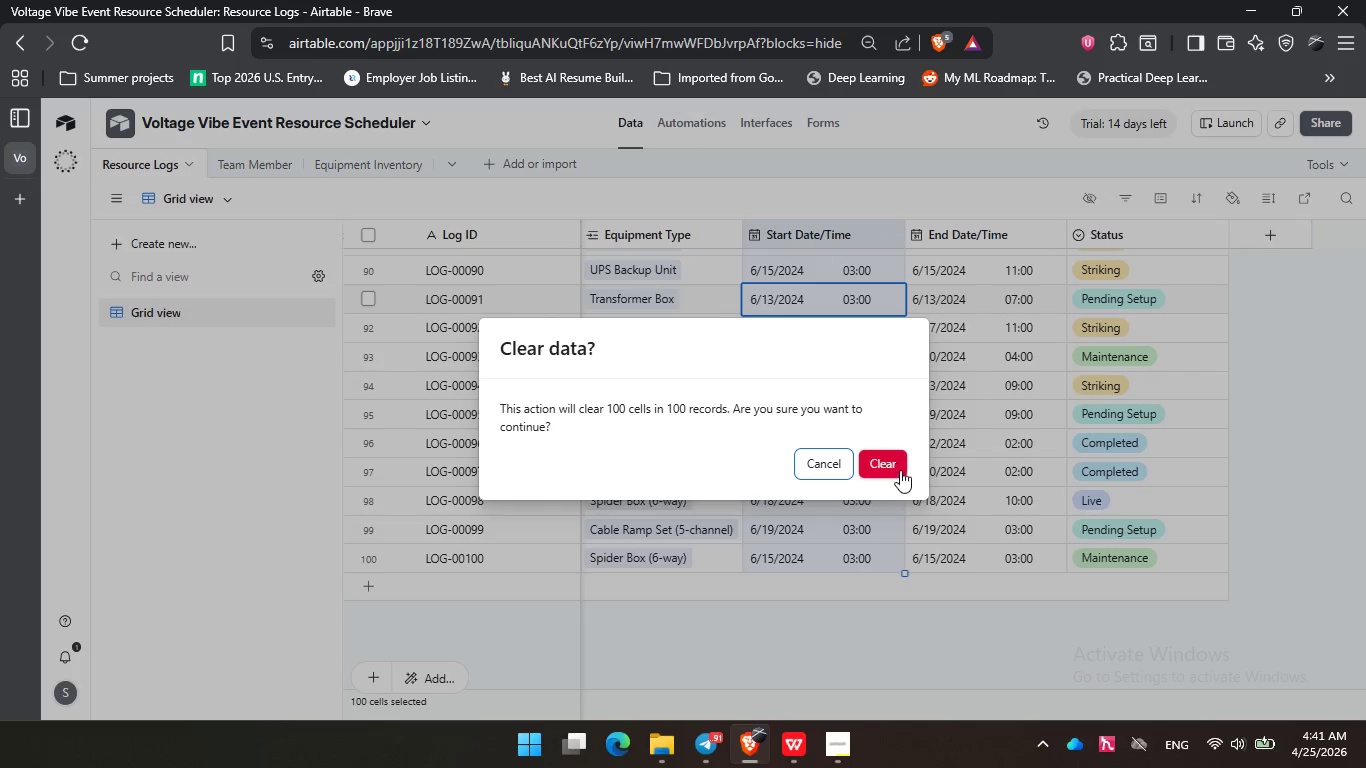 
left_click([897, 469])
 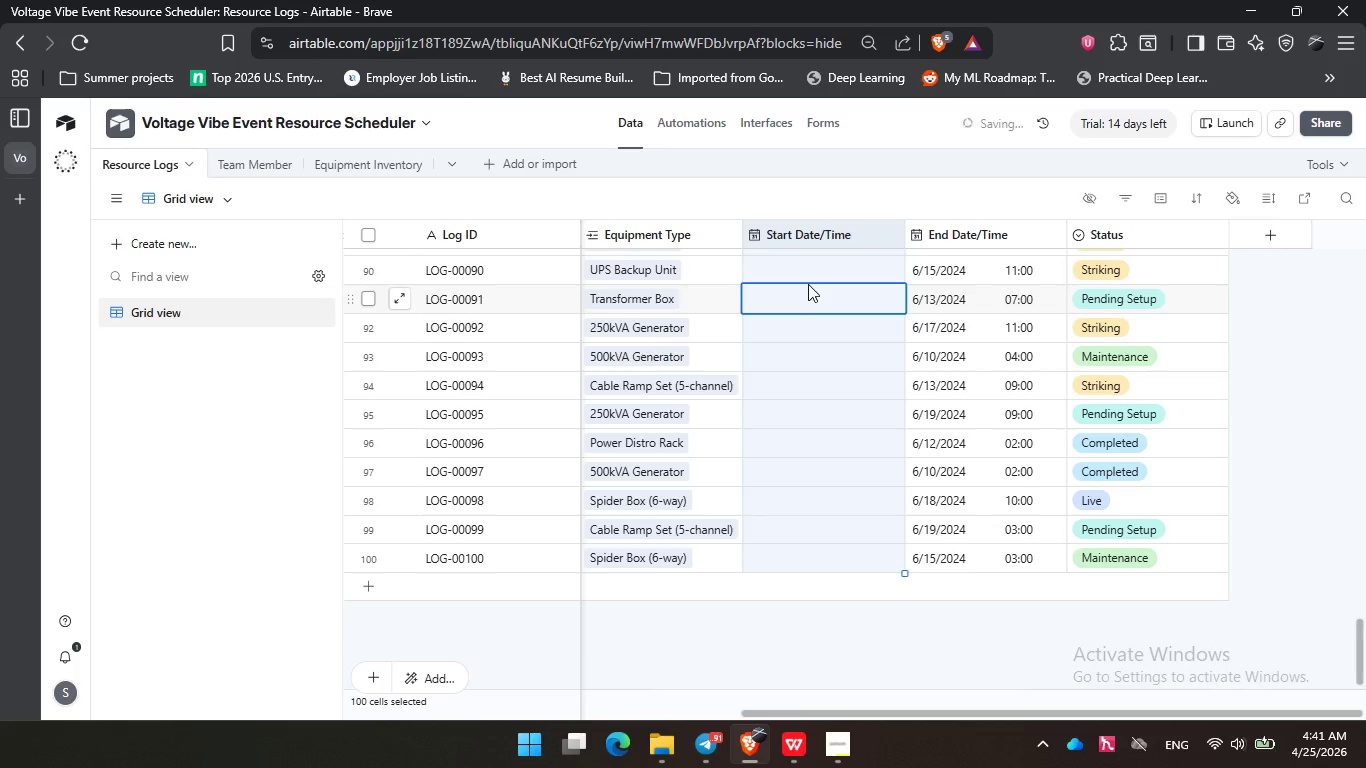 
scroll: coordinate [788, 264], scroll_direction: up, amount: 29.0
 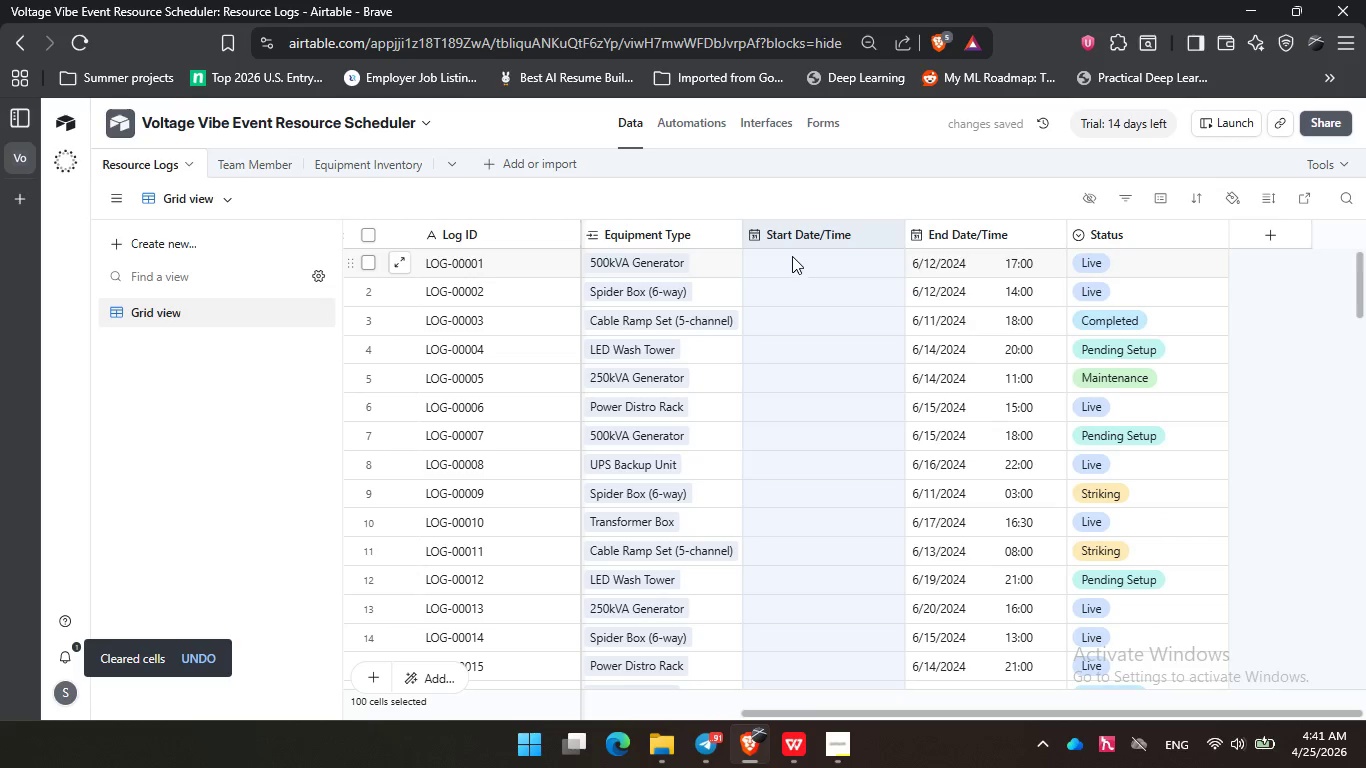 
key(Control+V)
 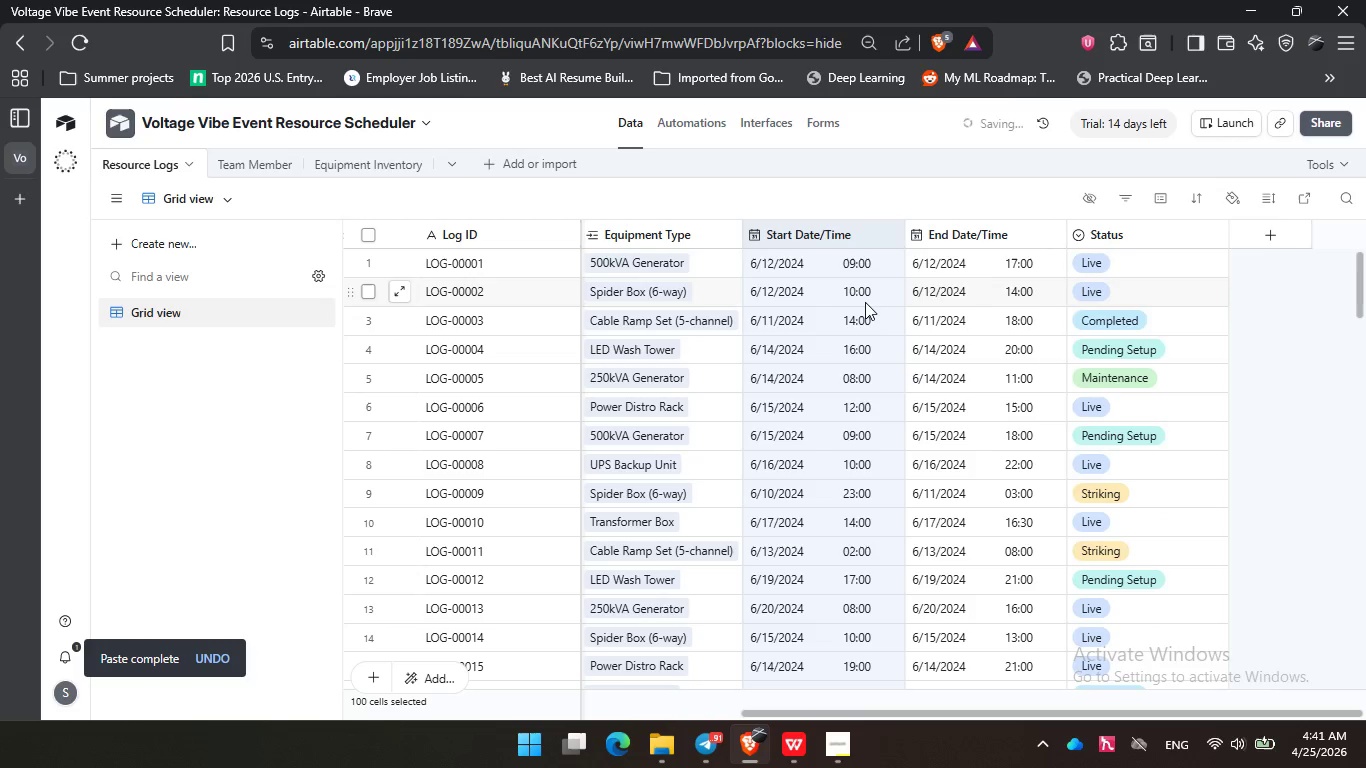 
scroll: coordinate [875, 288], scroll_direction: down, amount: 28.0
 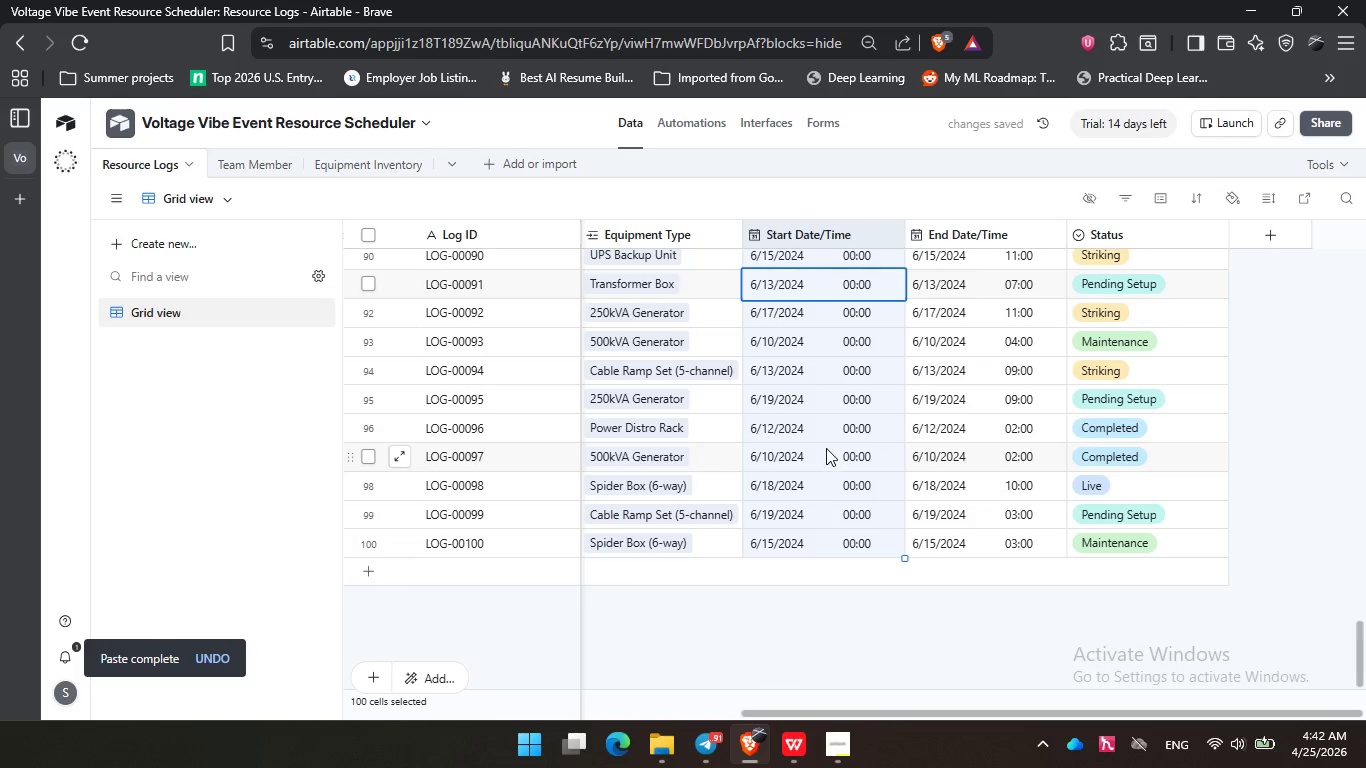 
scroll: coordinate [807, 399], scroll_direction: up, amount: 33.0
 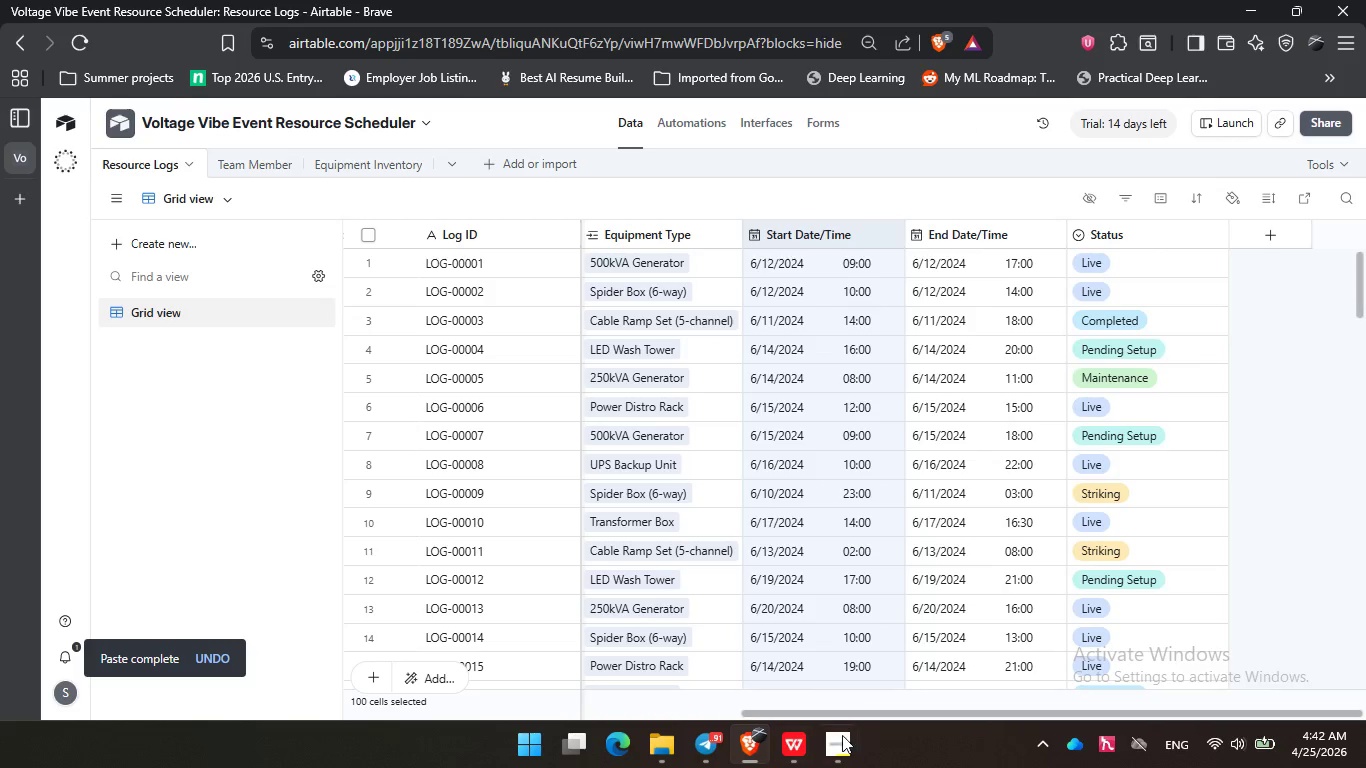 
left_click([794, 750])
 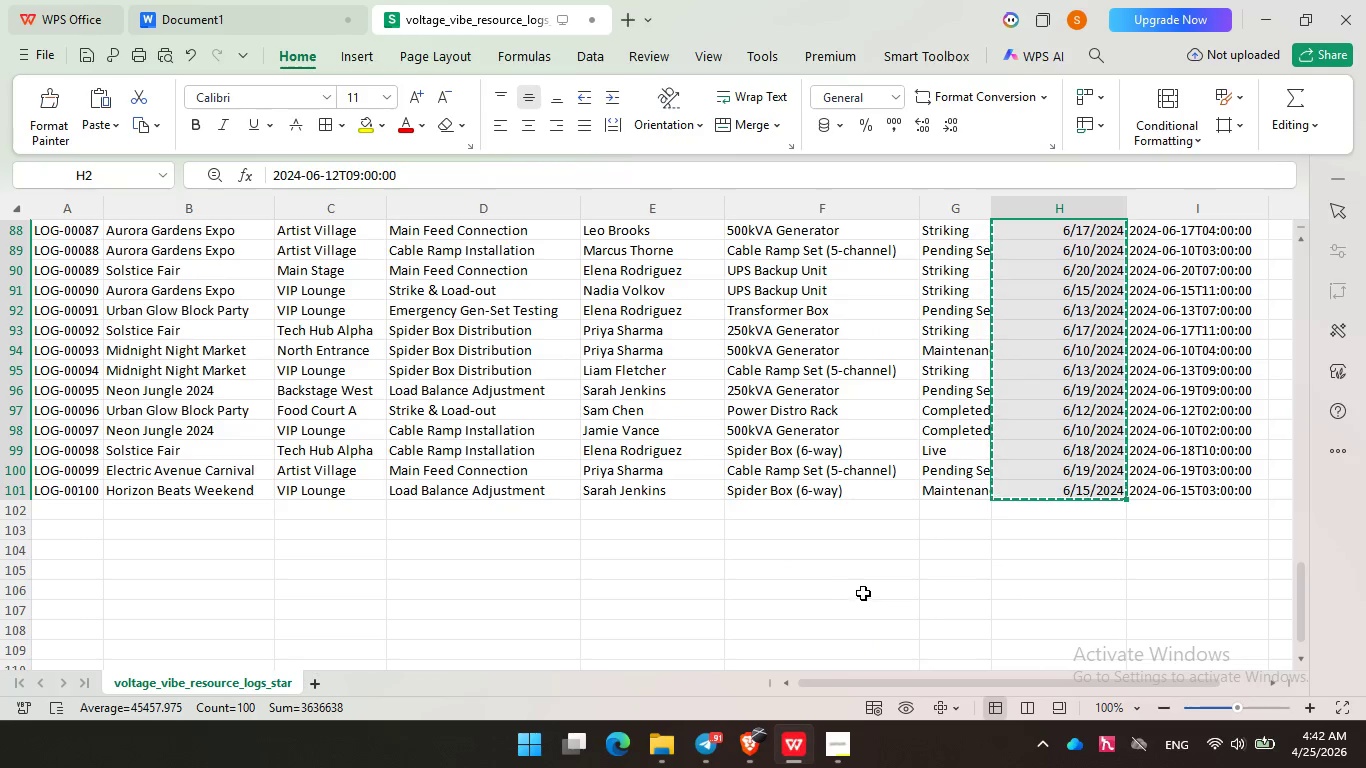 
scroll: coordinate [878, 533], scroll_direction: up, amount: 34.0
 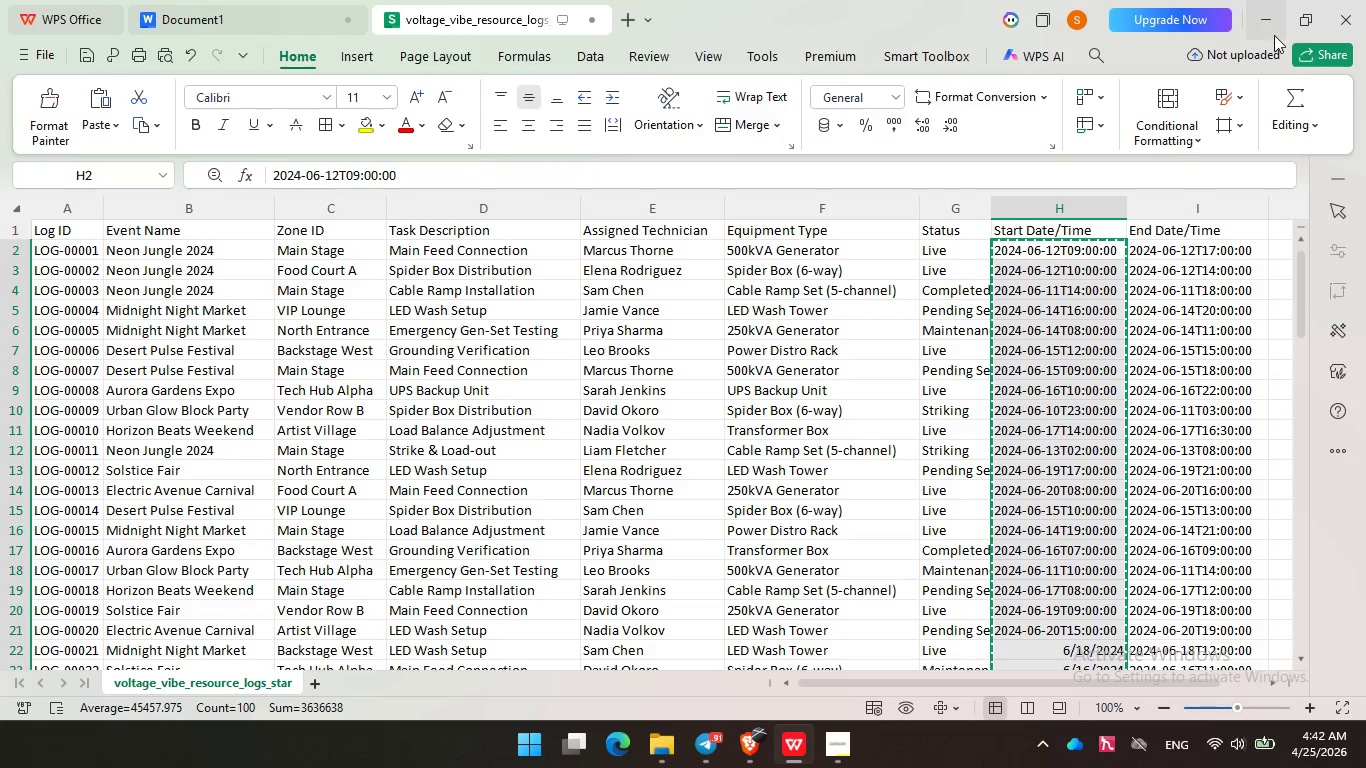 
left_click([1259, 30])
 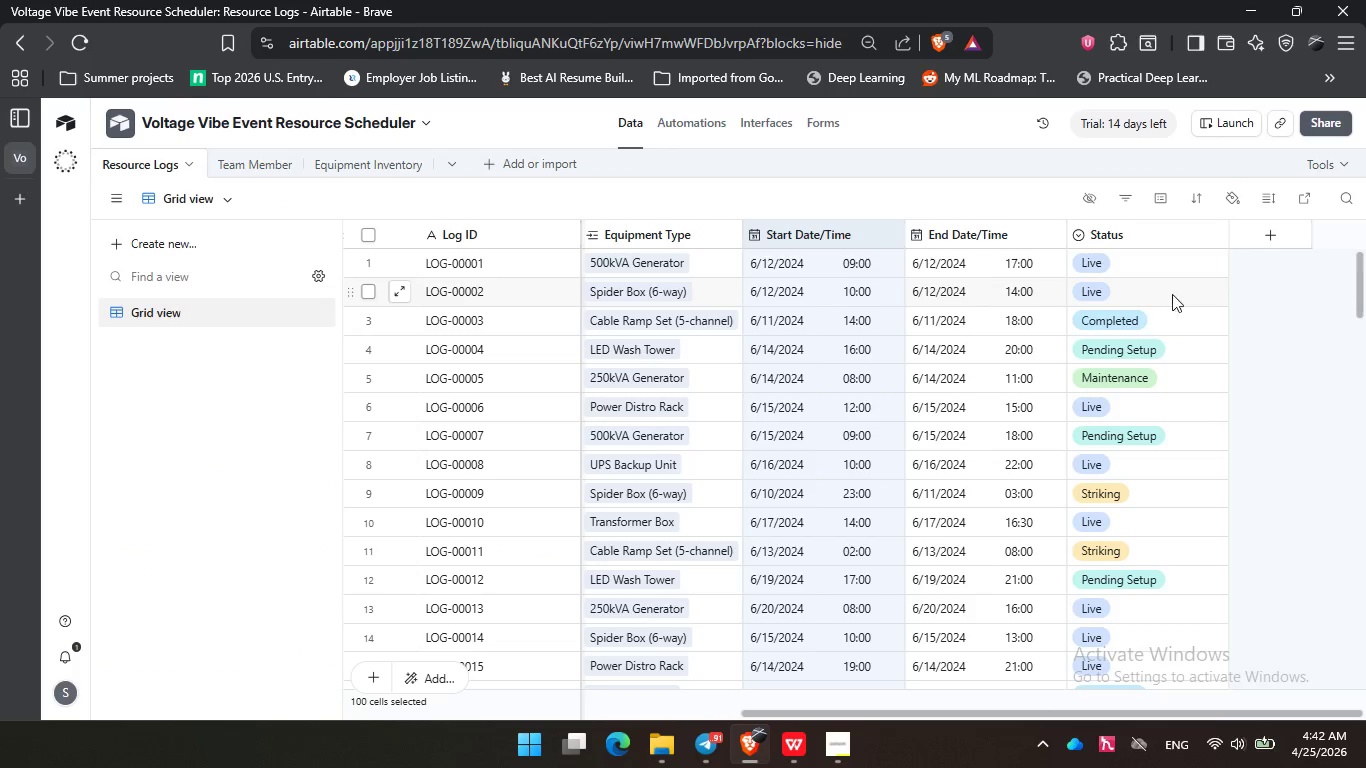 
left_click([1286, 294])
 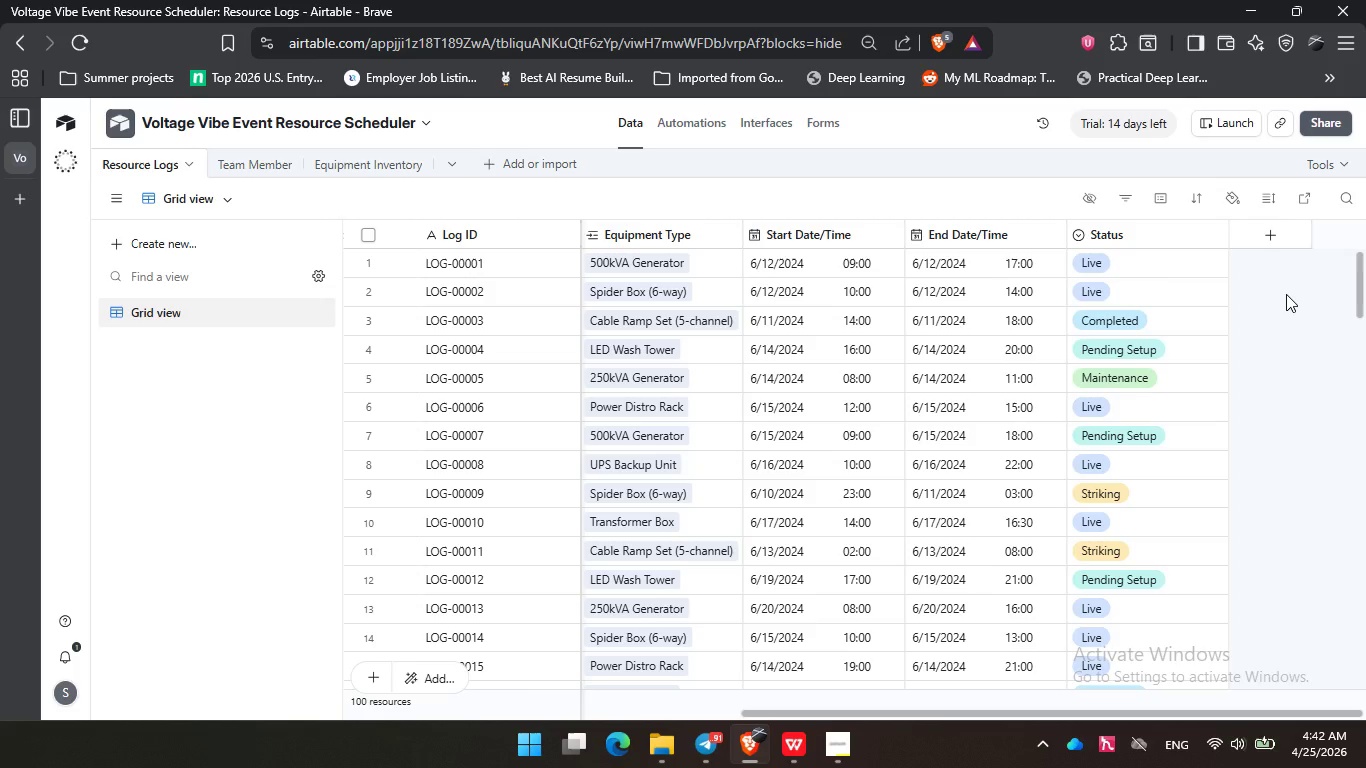 
wait(21.88)
 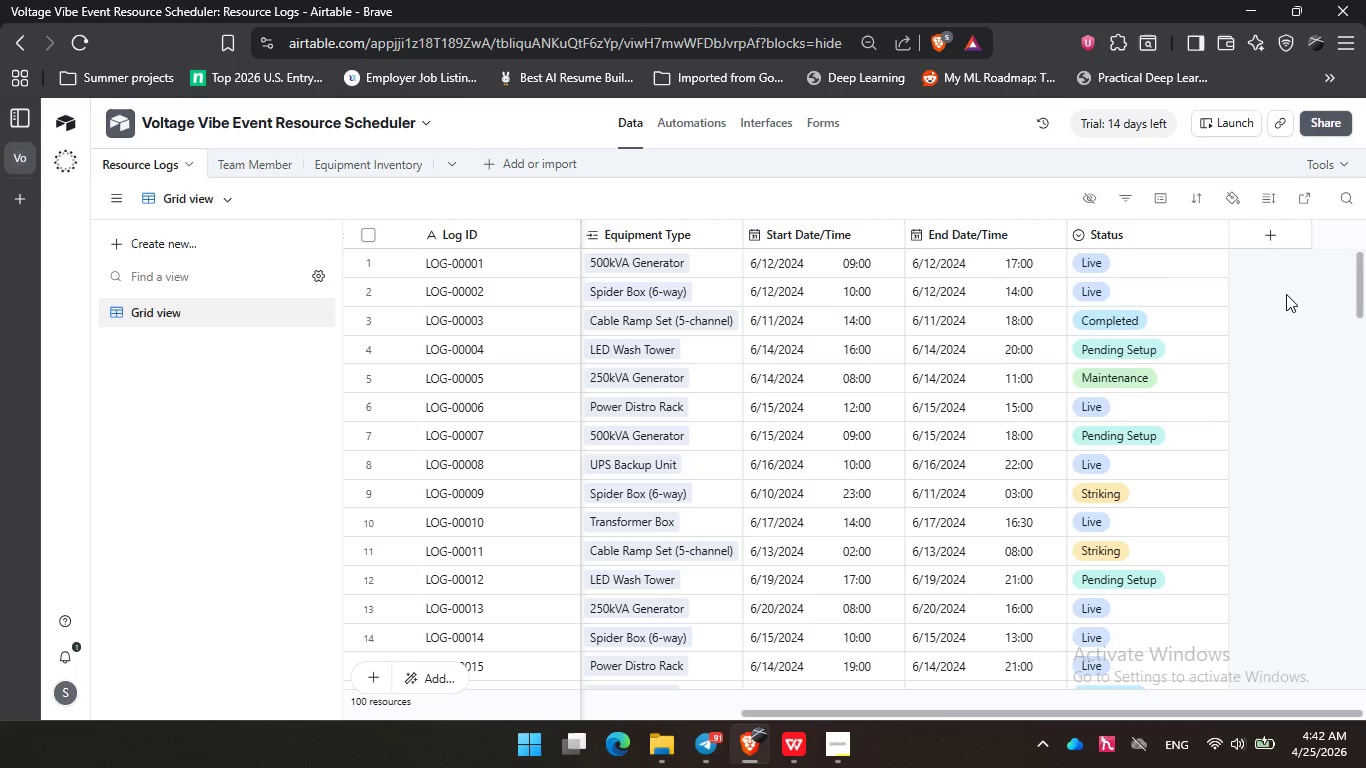 
left_click_drag(start_coordinate=[940, 714], to_coordinate=[500, 703])
 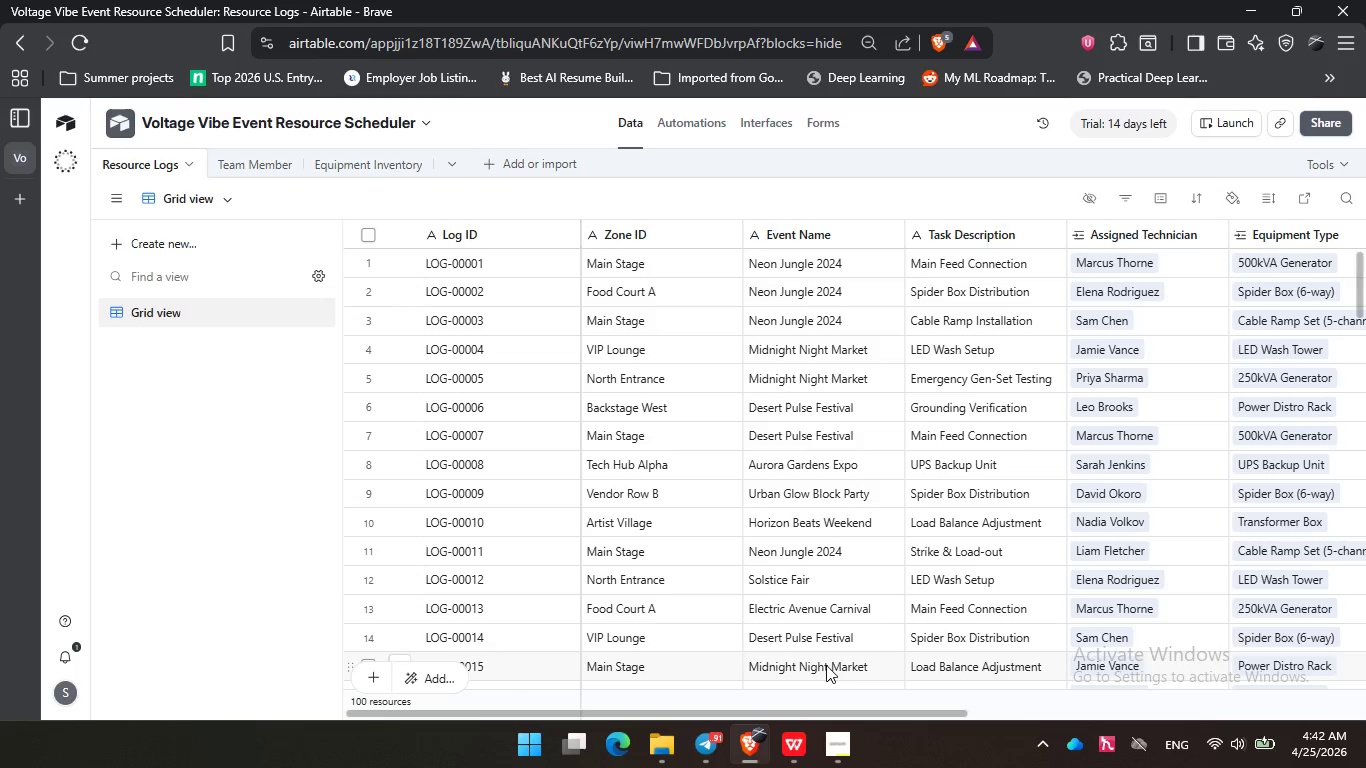 
wait(10.98)
 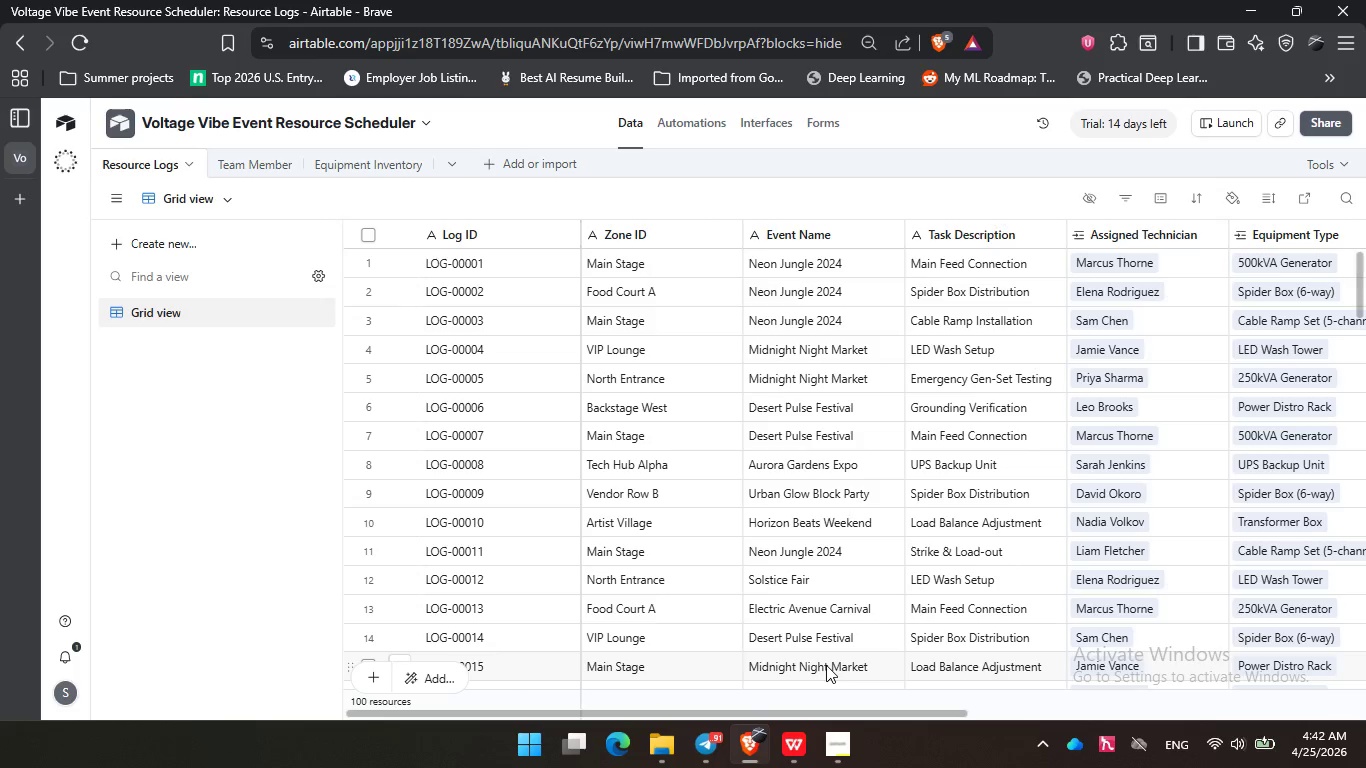 
scroll: coordinate [836, 443], scroll_direction: down, amount: 24.0
 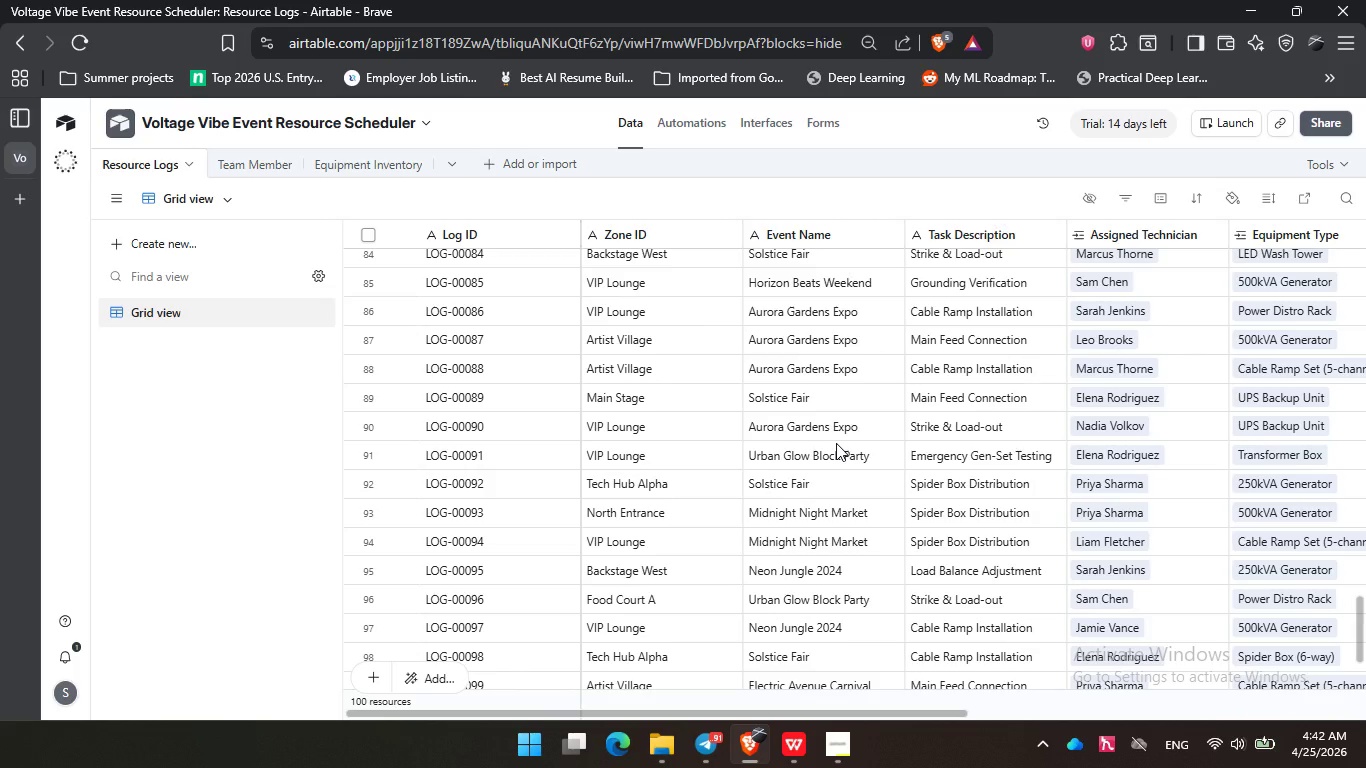 
scroll: coordinate [836, 443], scroll_direction: up, amount: 2.0
 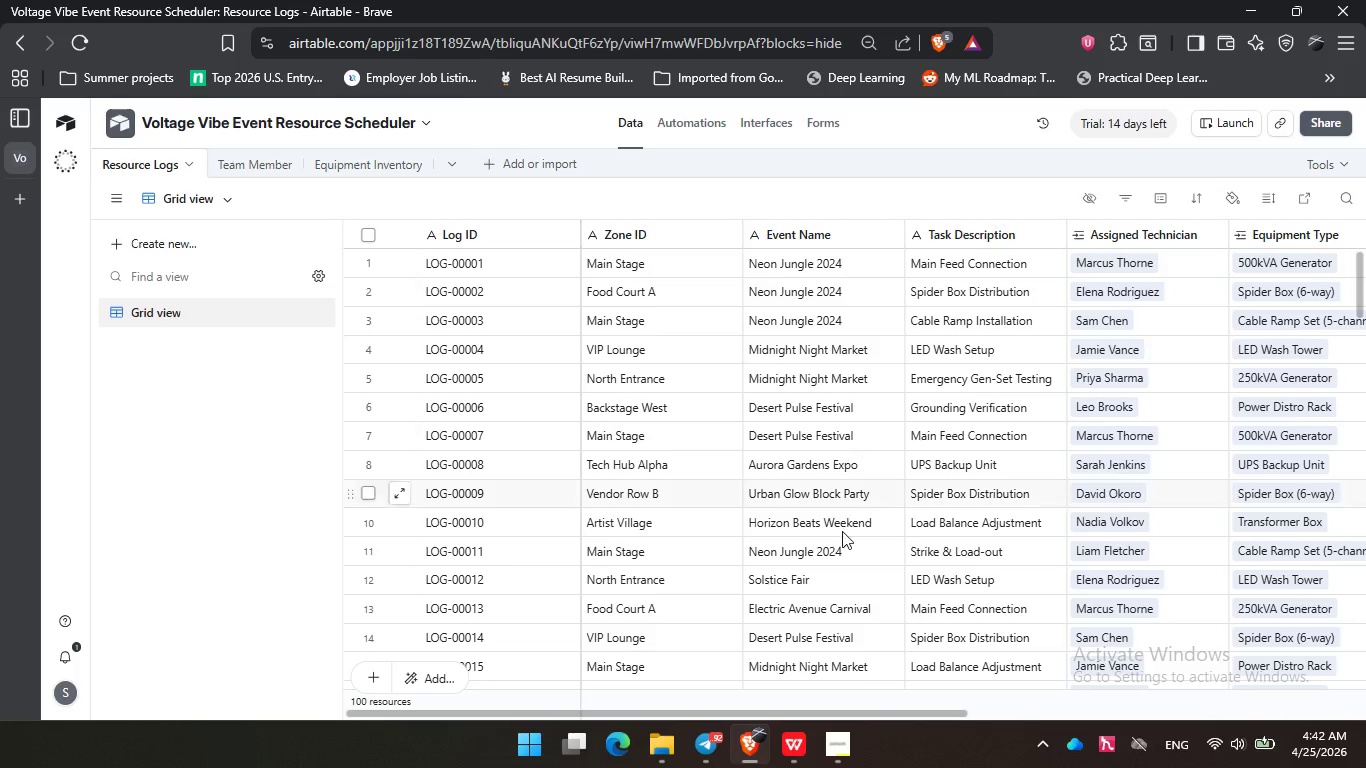 
left_click_drag(start_coordinate=[900, 713], to_coordinate=[784, 670])
 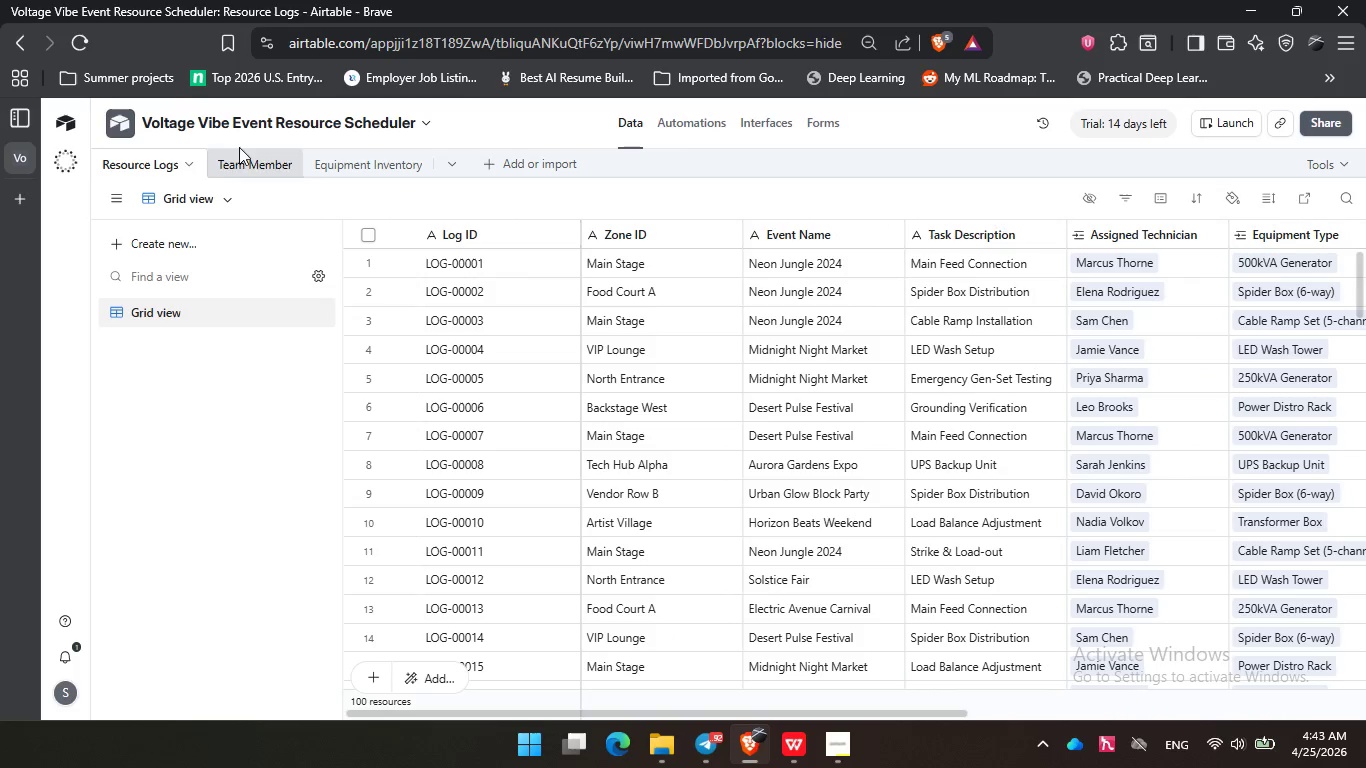 
left_click([245, 158])
 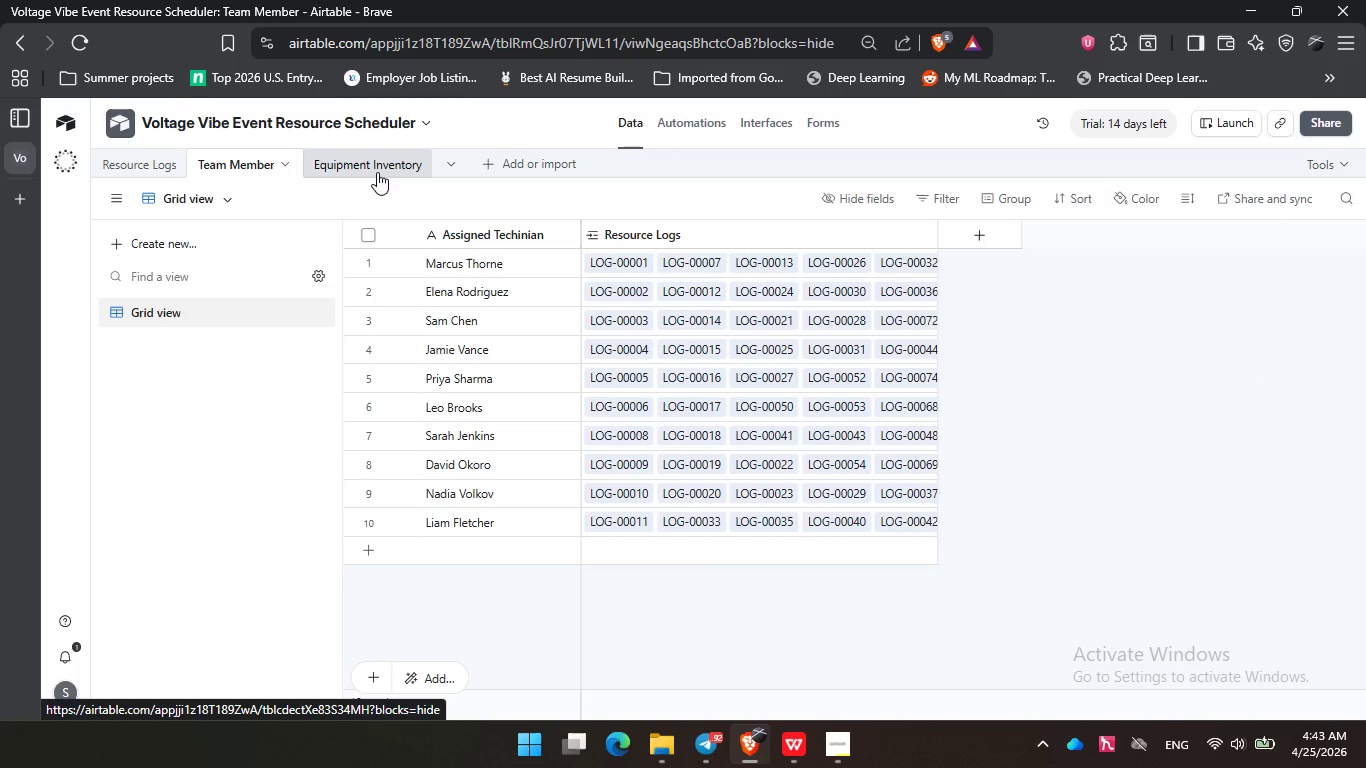 
left_click([376, 172])
 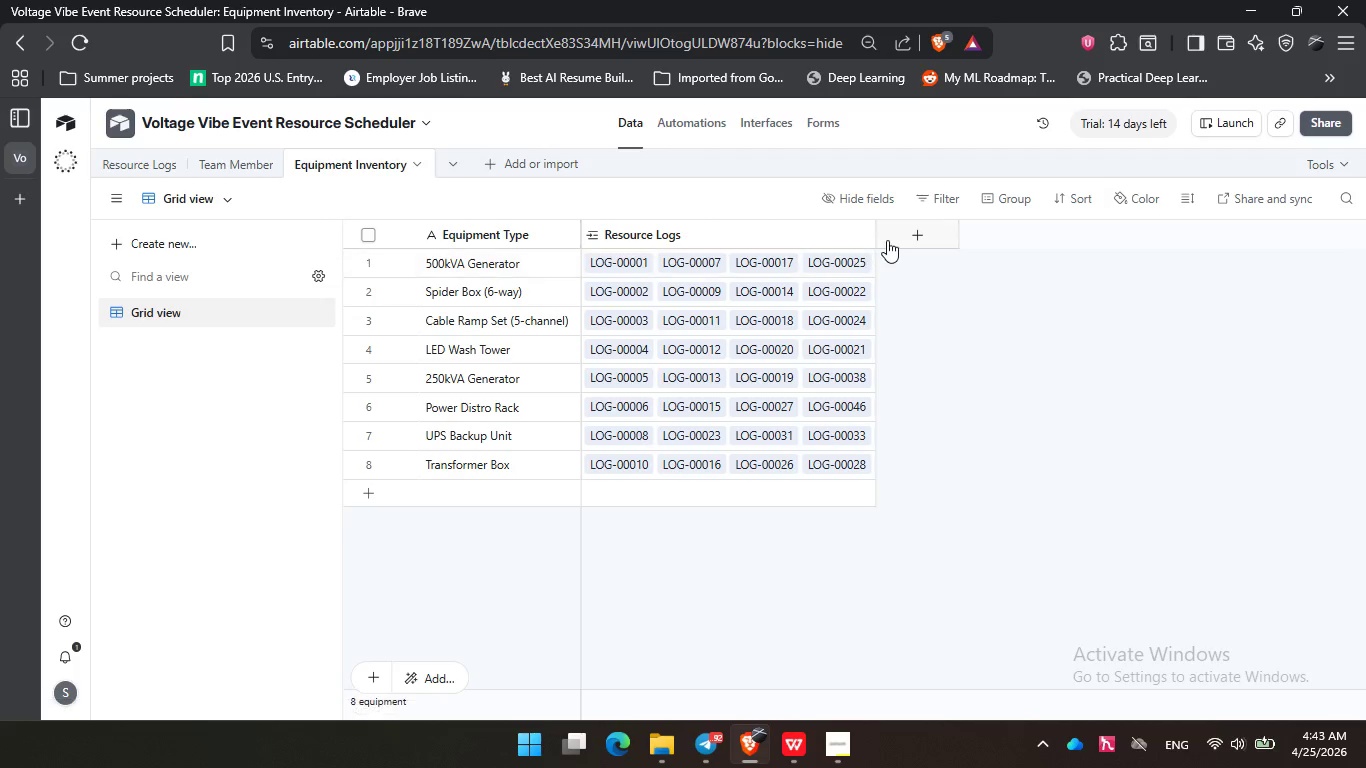 
left_click_drag(start_coordinate=[872, 230], to_coordinate=[1013, 224])
 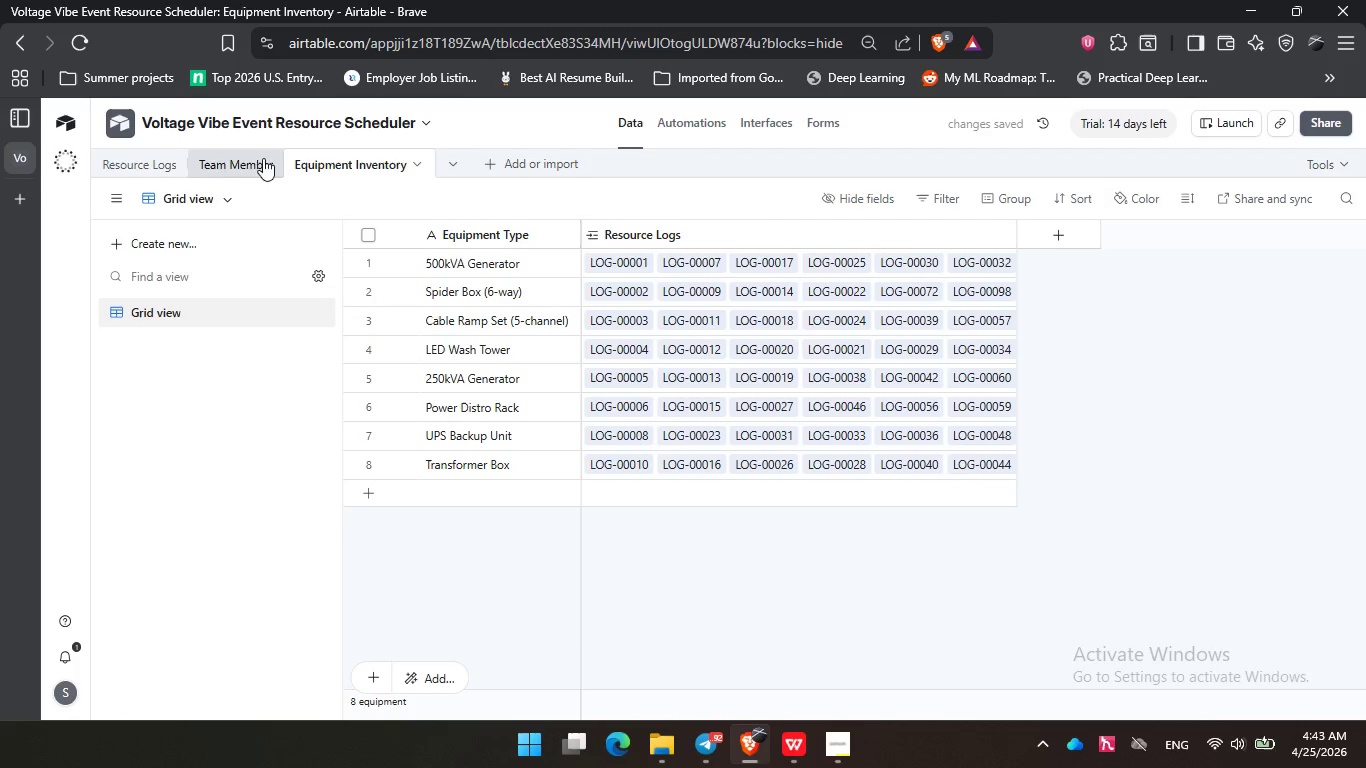 
left_click([126, 165])
 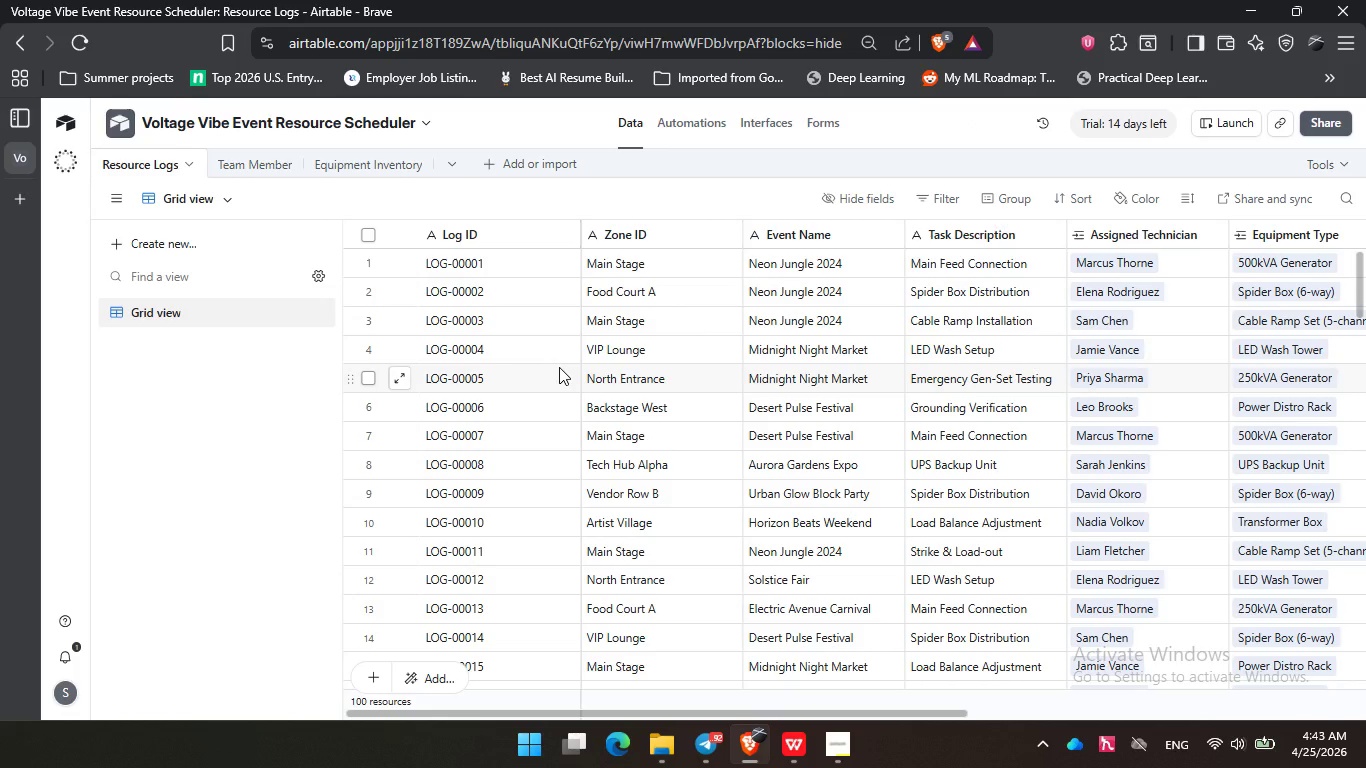 
wait(7.59)
 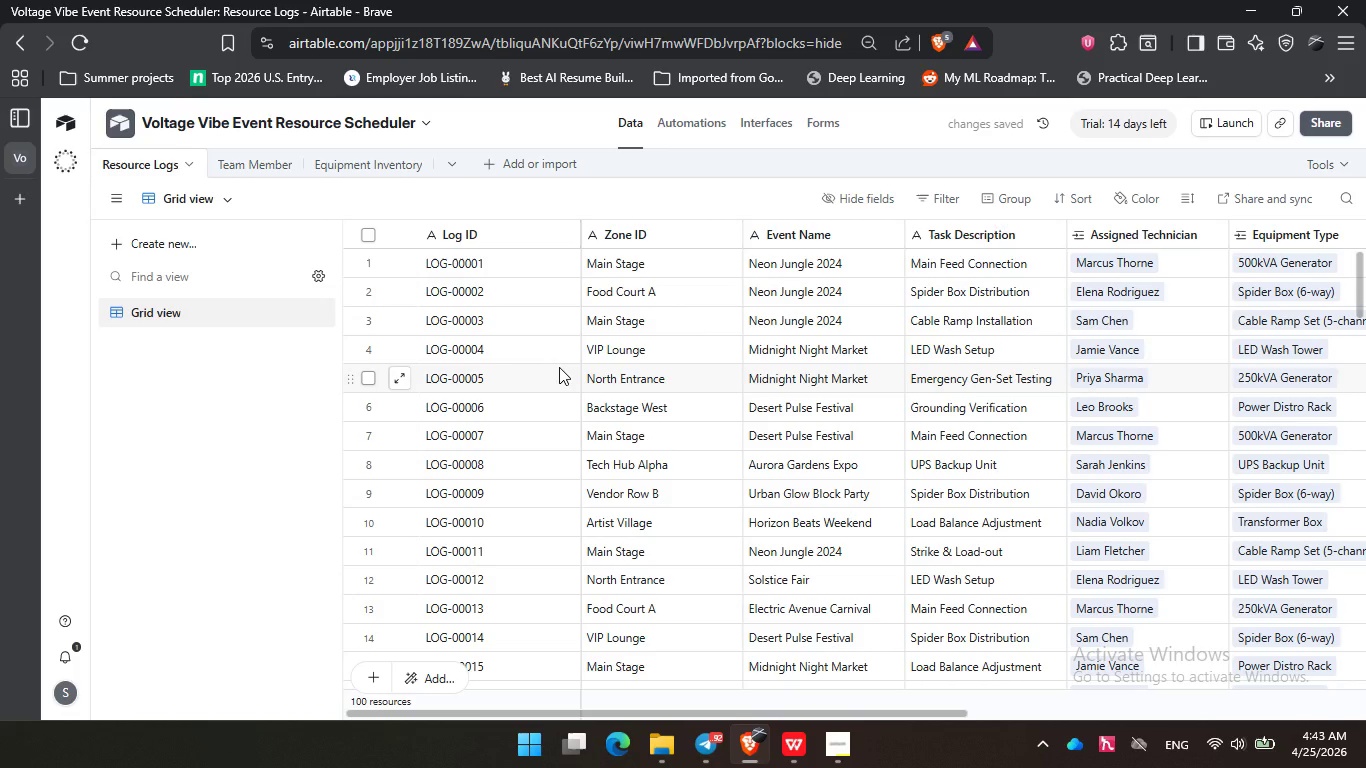 
left_click([600, 191])
 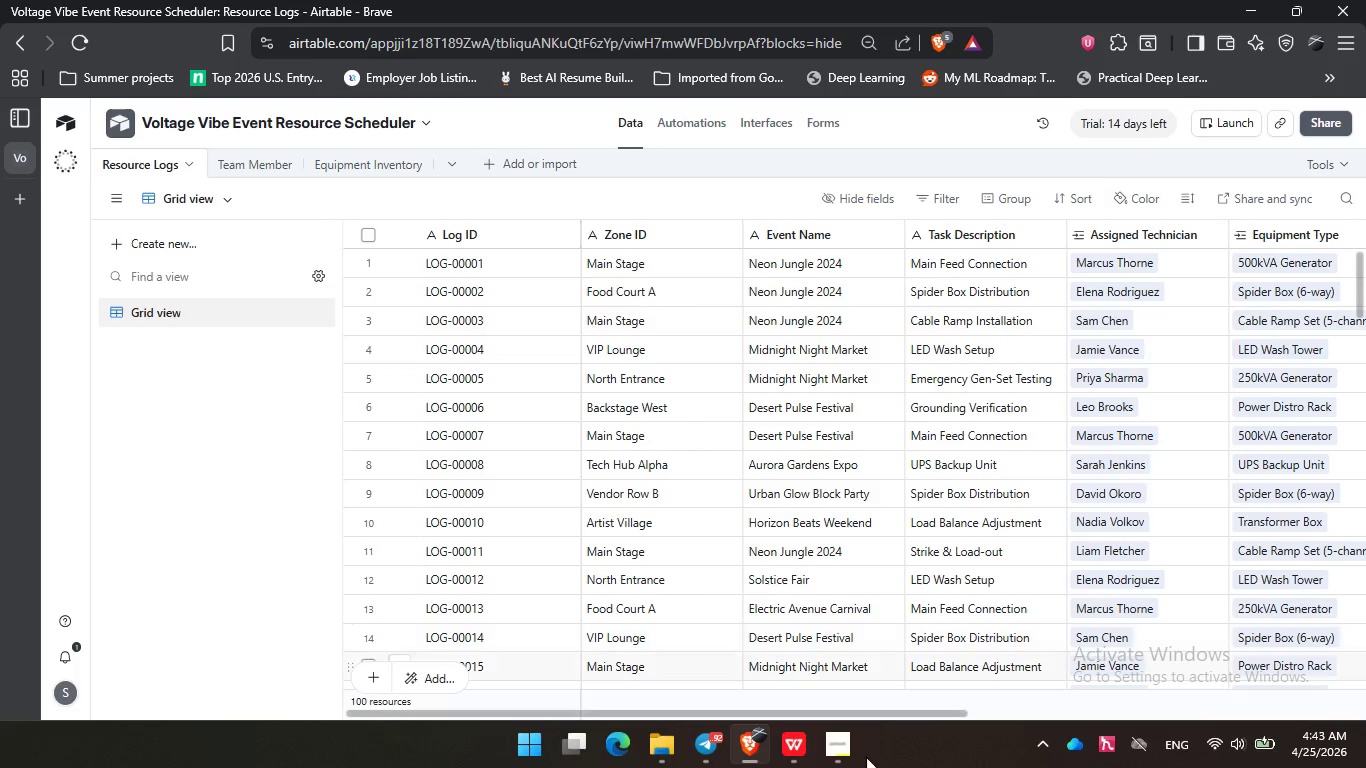 
left_click([842, 767])